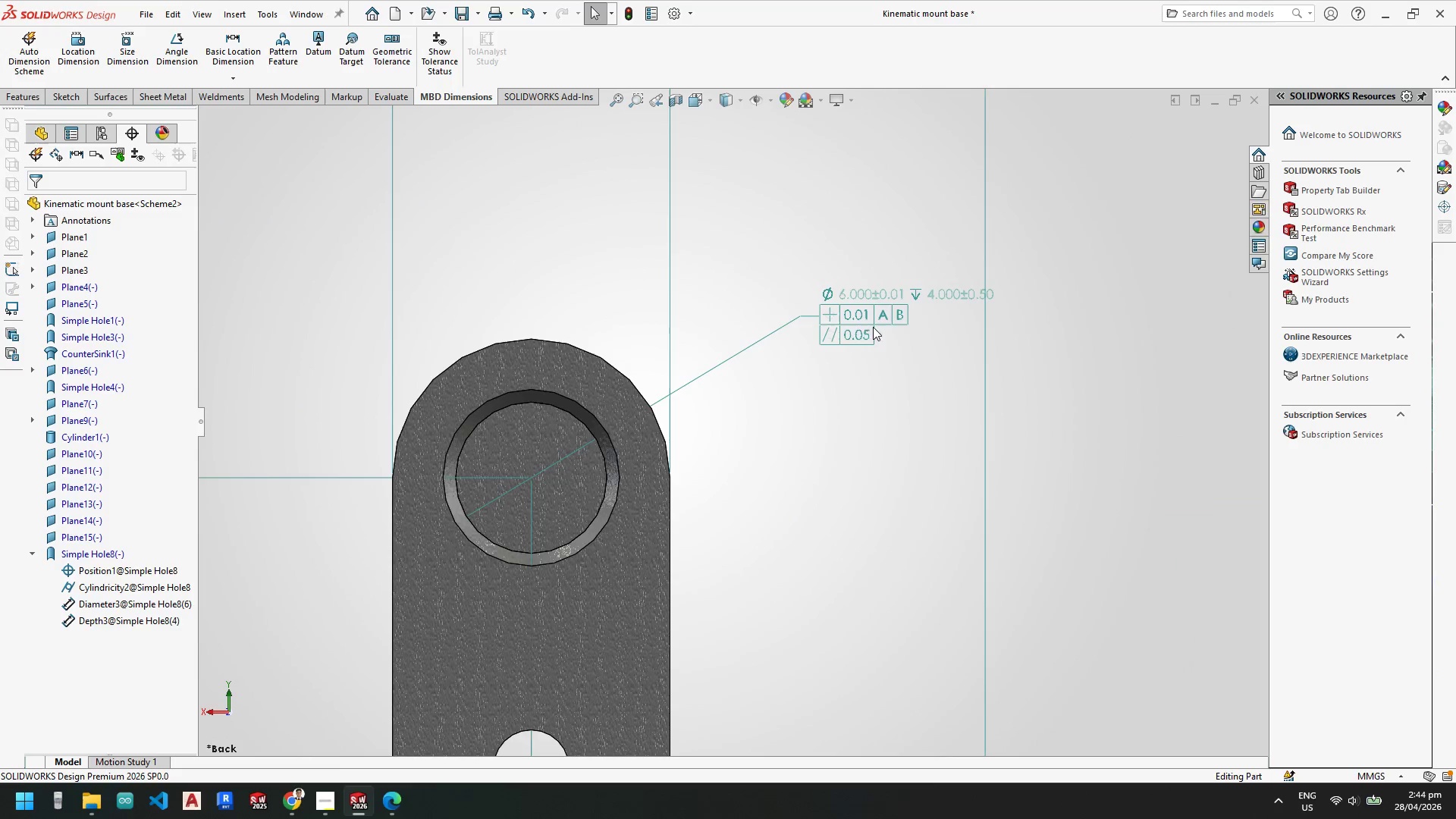 
left_click_drag(start_coordinate=[859, 322], to_coordinate=[504, 305])
 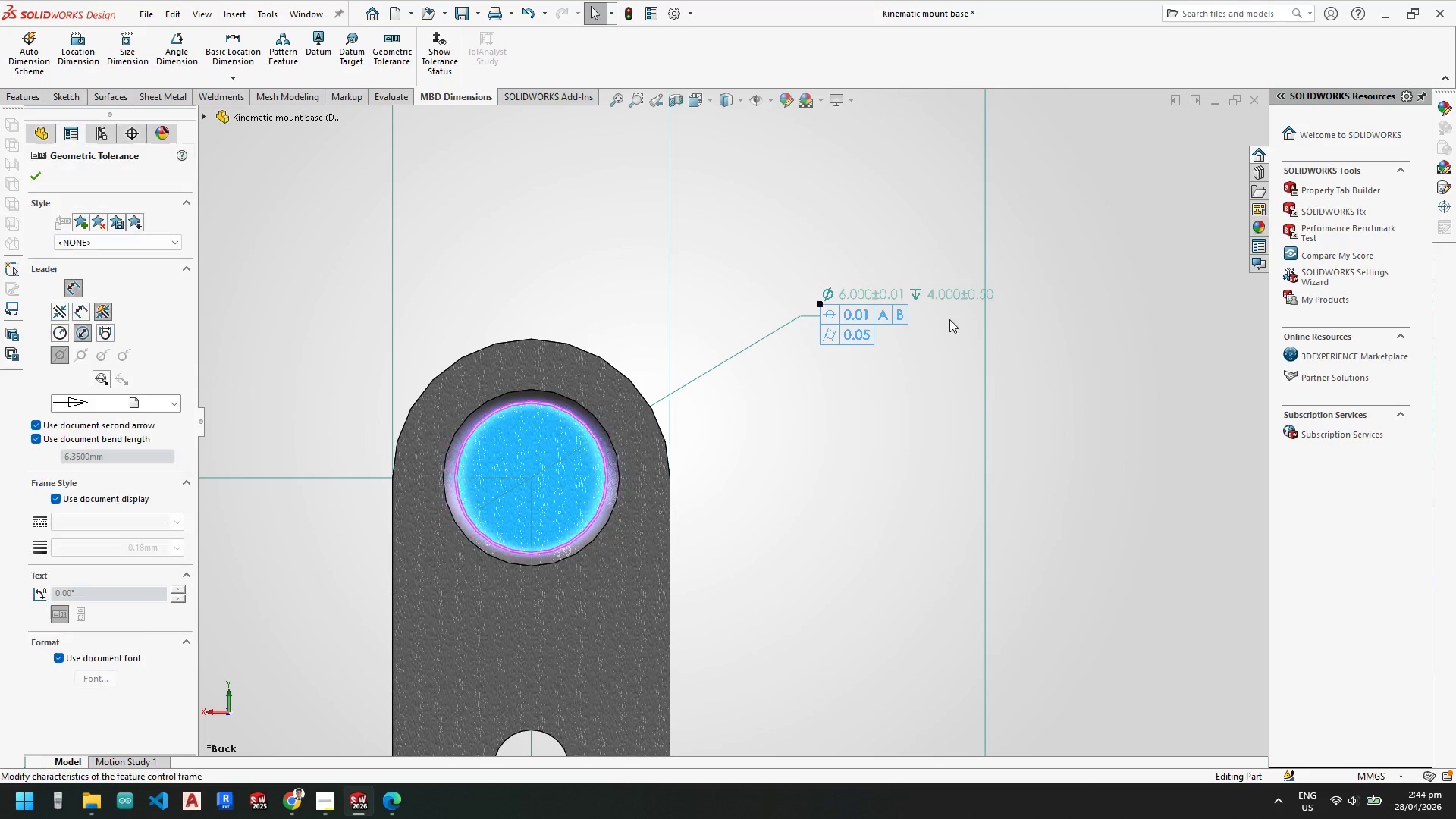 
key(Escape)
 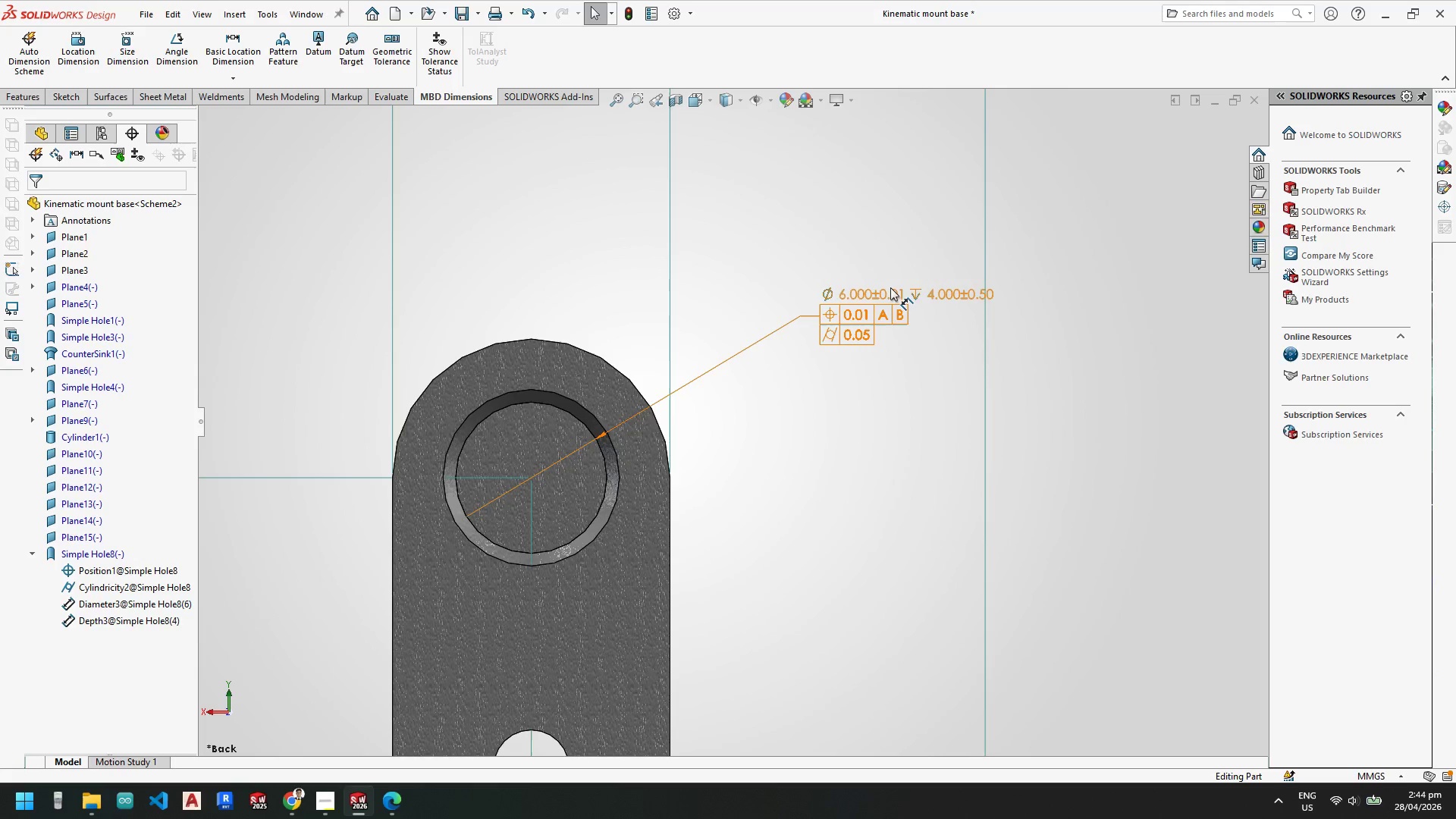 
left_click_drag(start_coordinate=[889, 291], to_coordinate=[220, 334])
 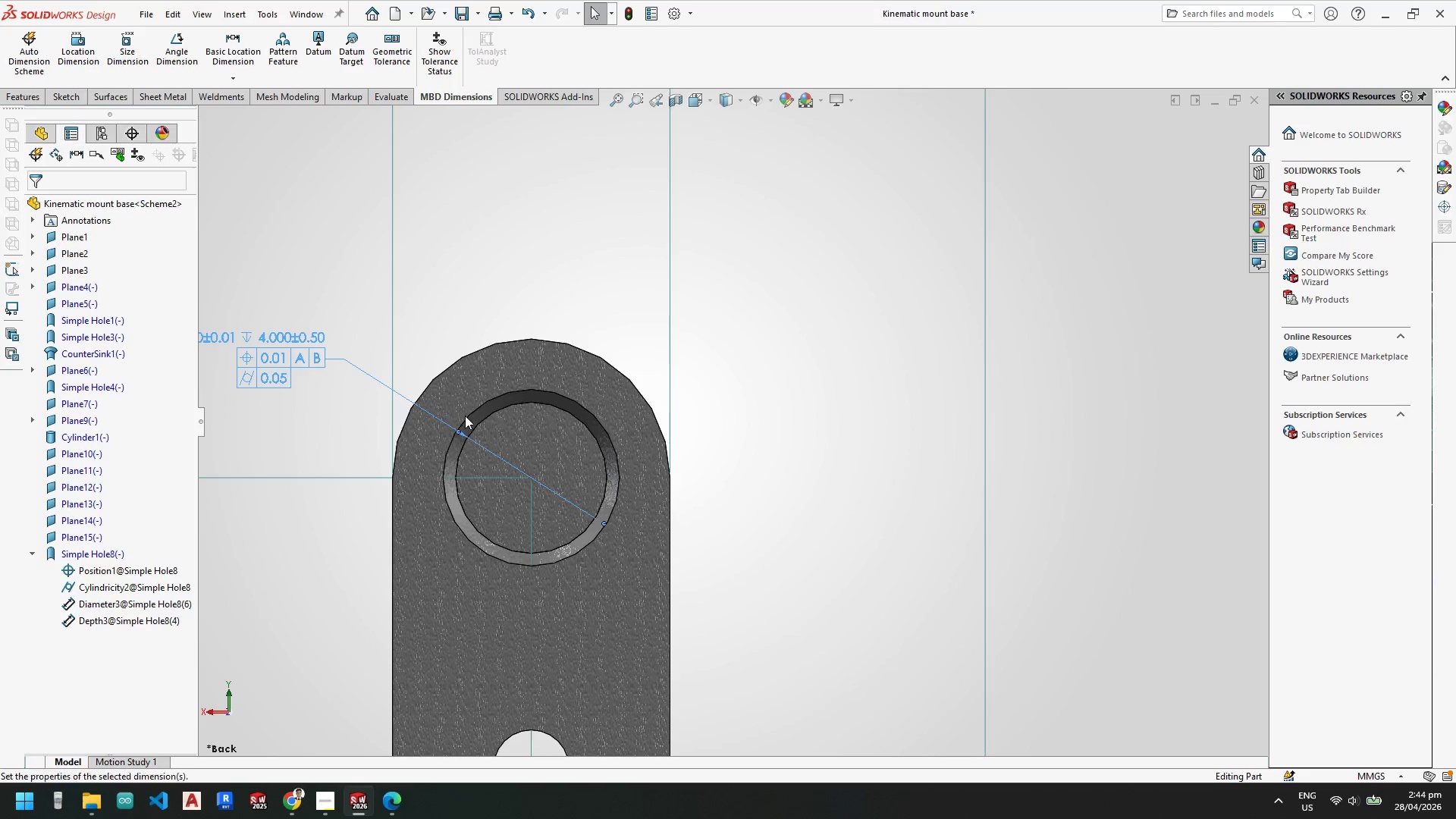 
scroll: coordinate [498, 360], scroll_direction: down, amount: 2.0
 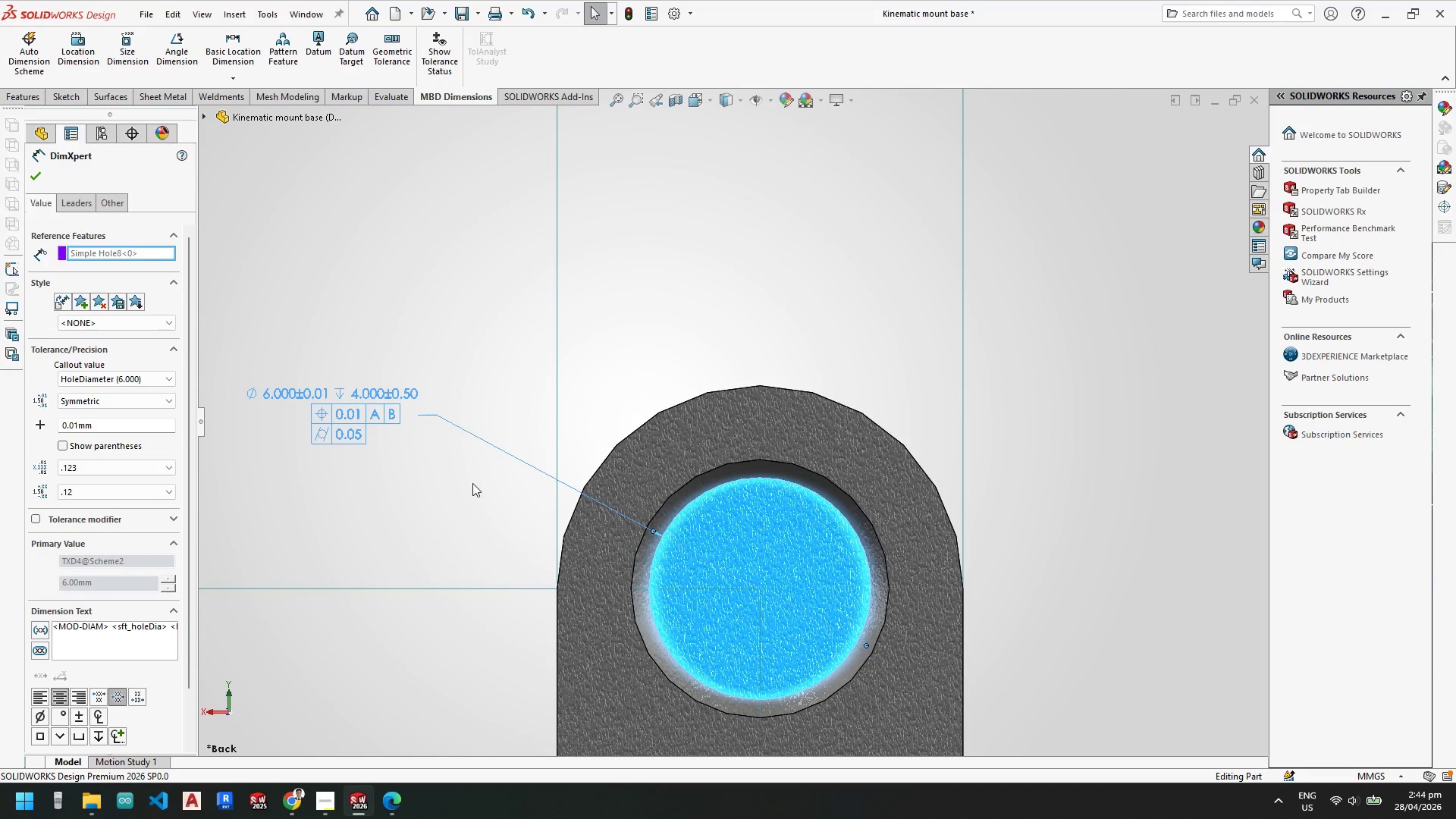 
key(Escape)
 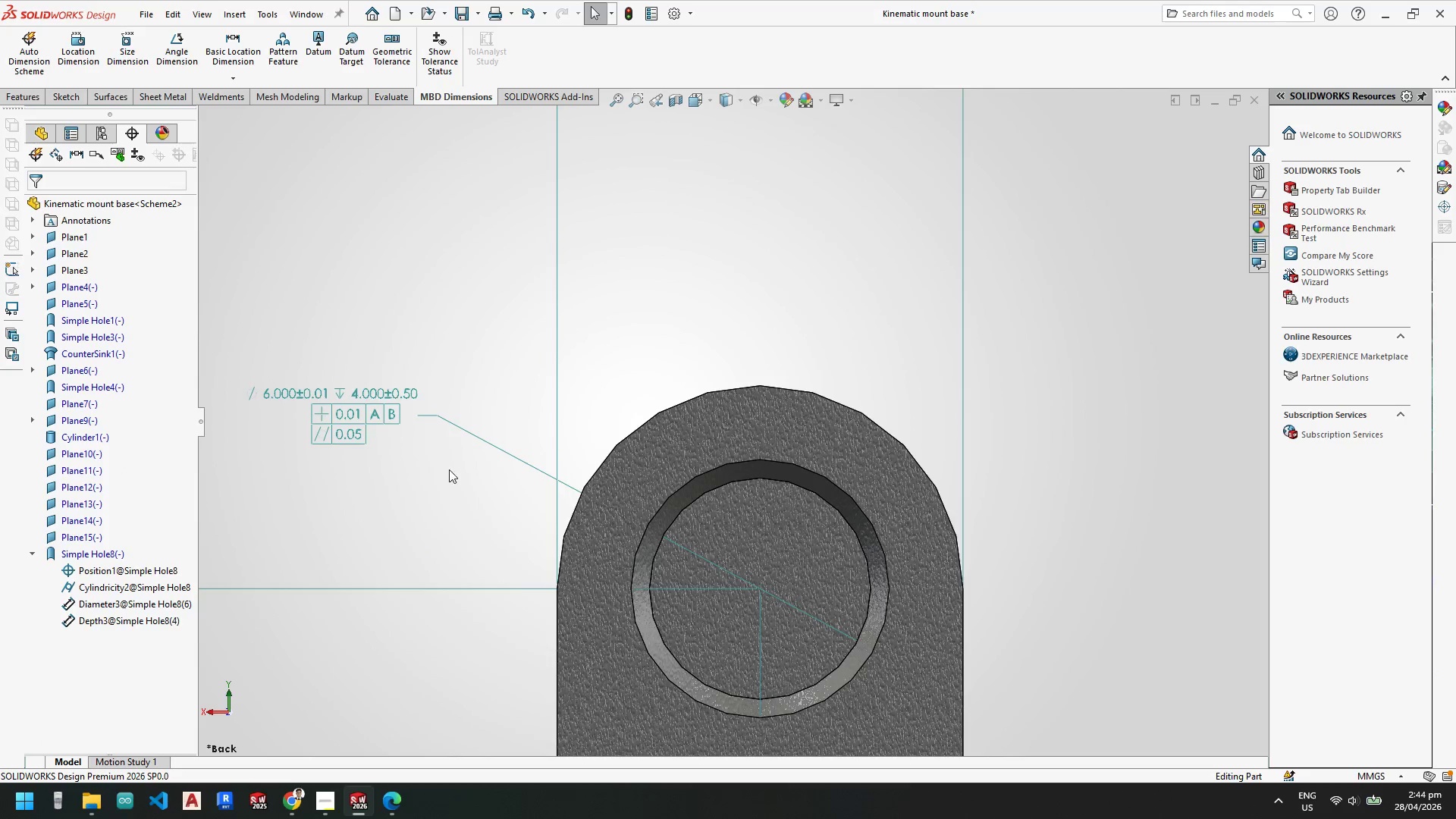 
key(Escape)
 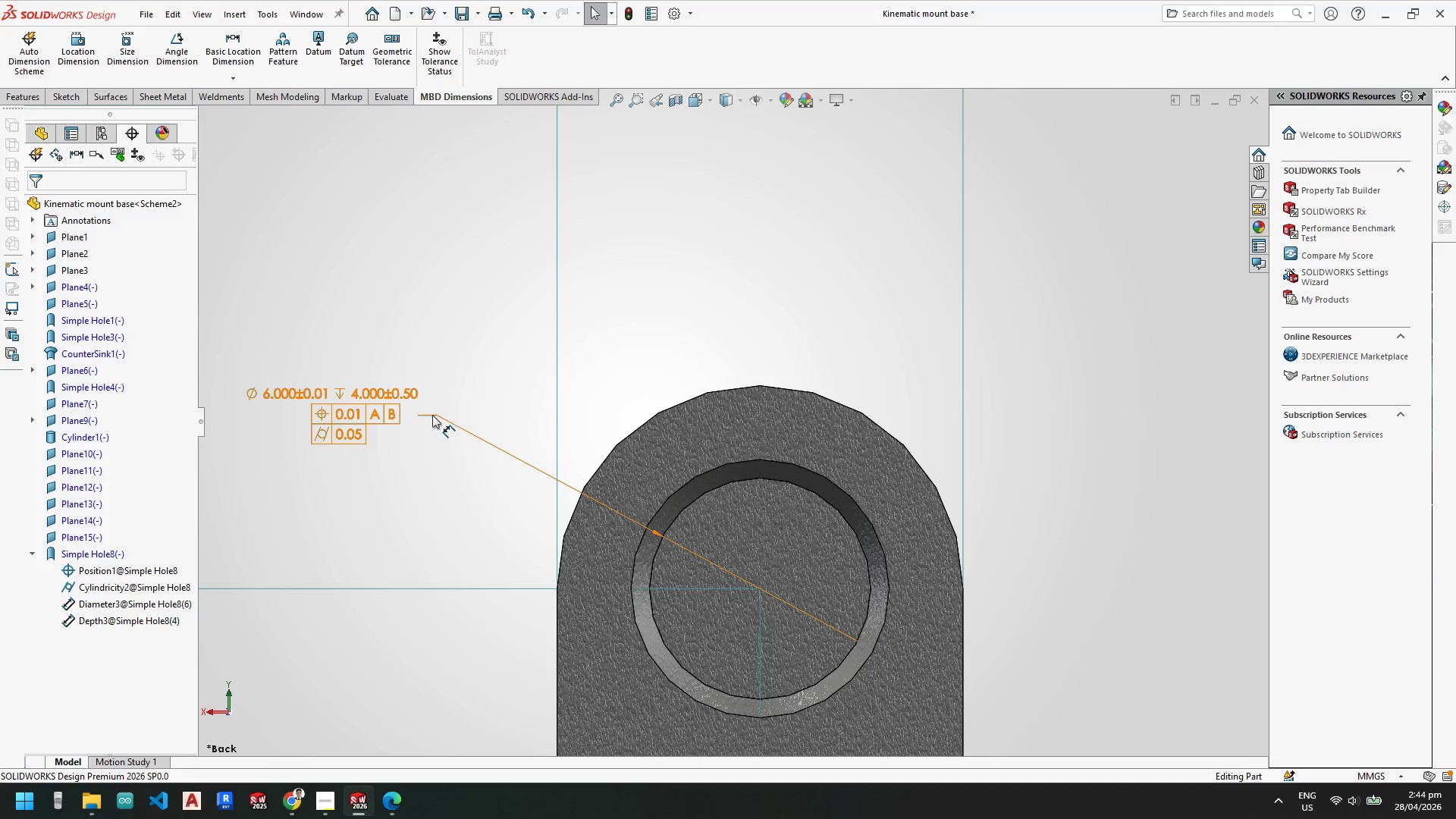 
scroll: coordinate [400, 394], scroll_direction: down, amount: 2.0
 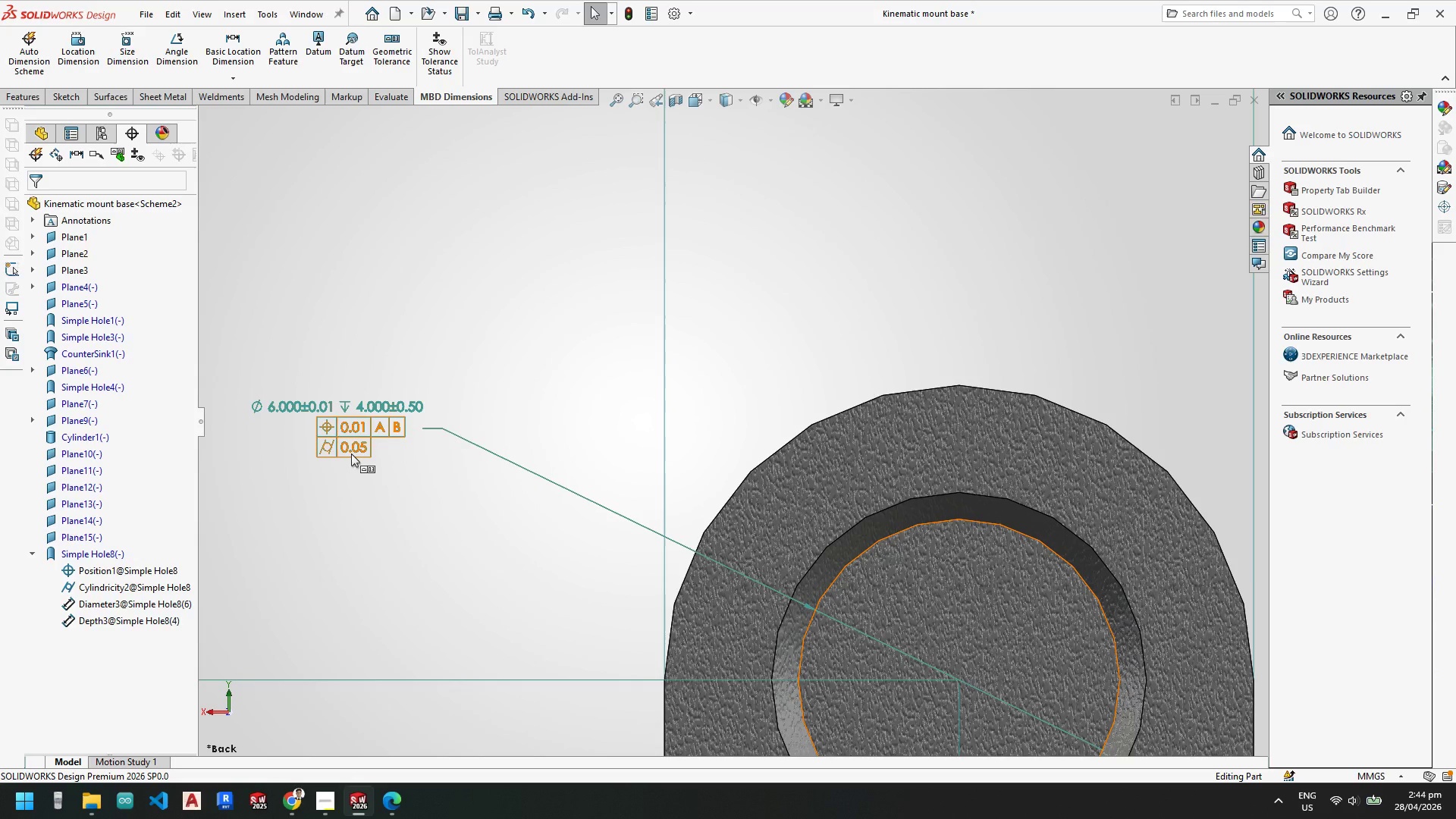 
wait(19.94)
 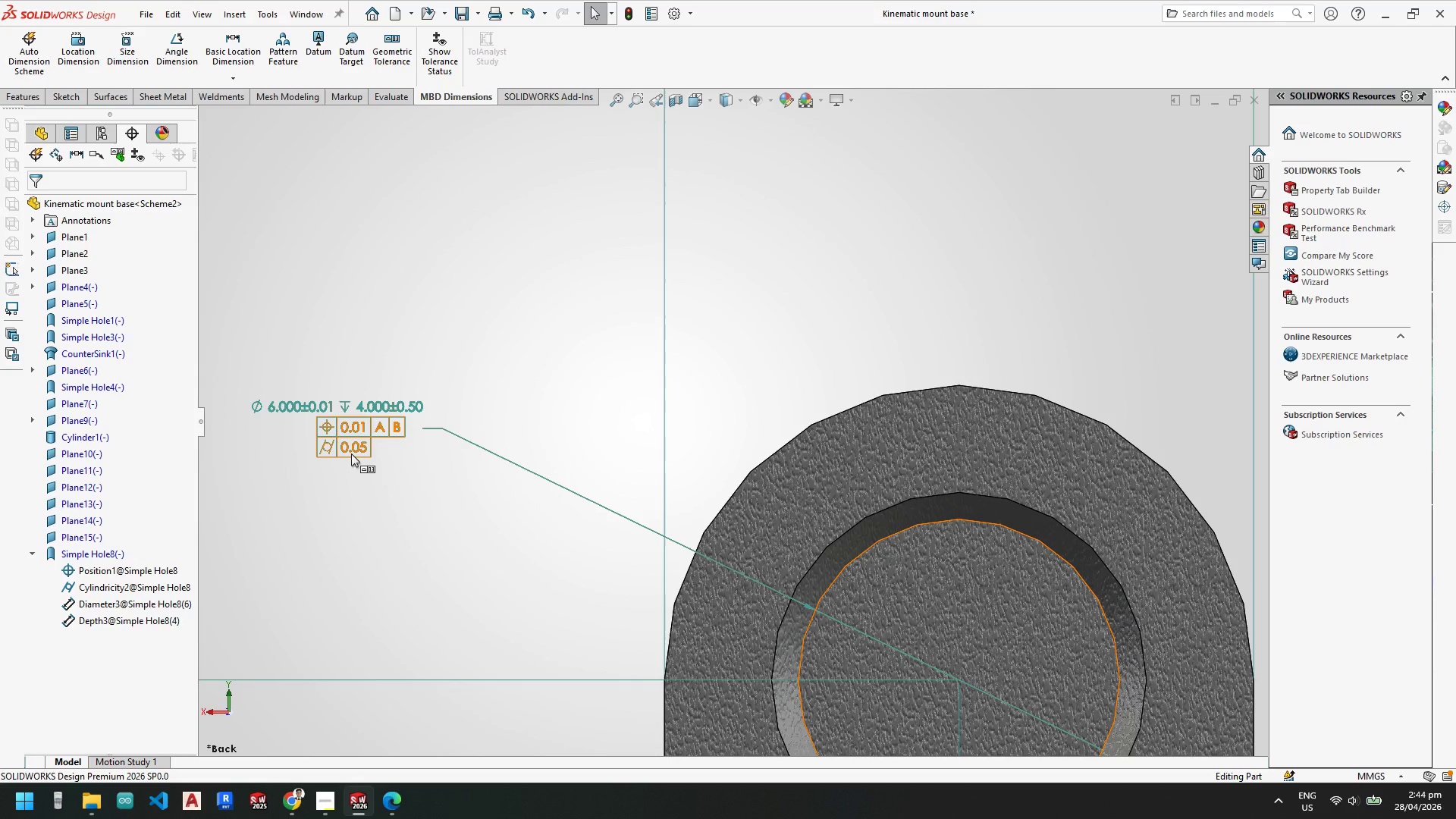 
left_click([400, 405])
 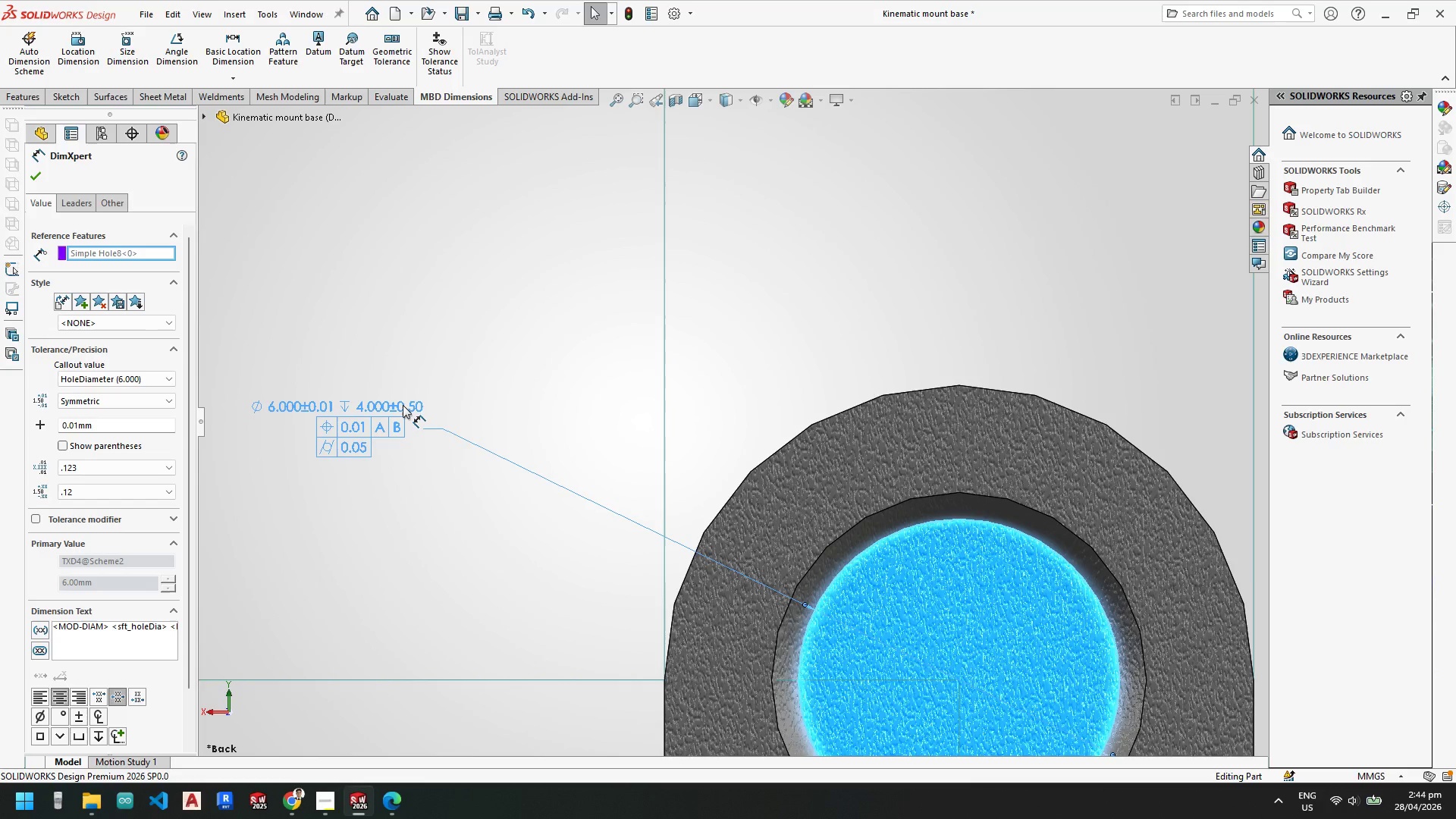 
left_click([403, 405])
 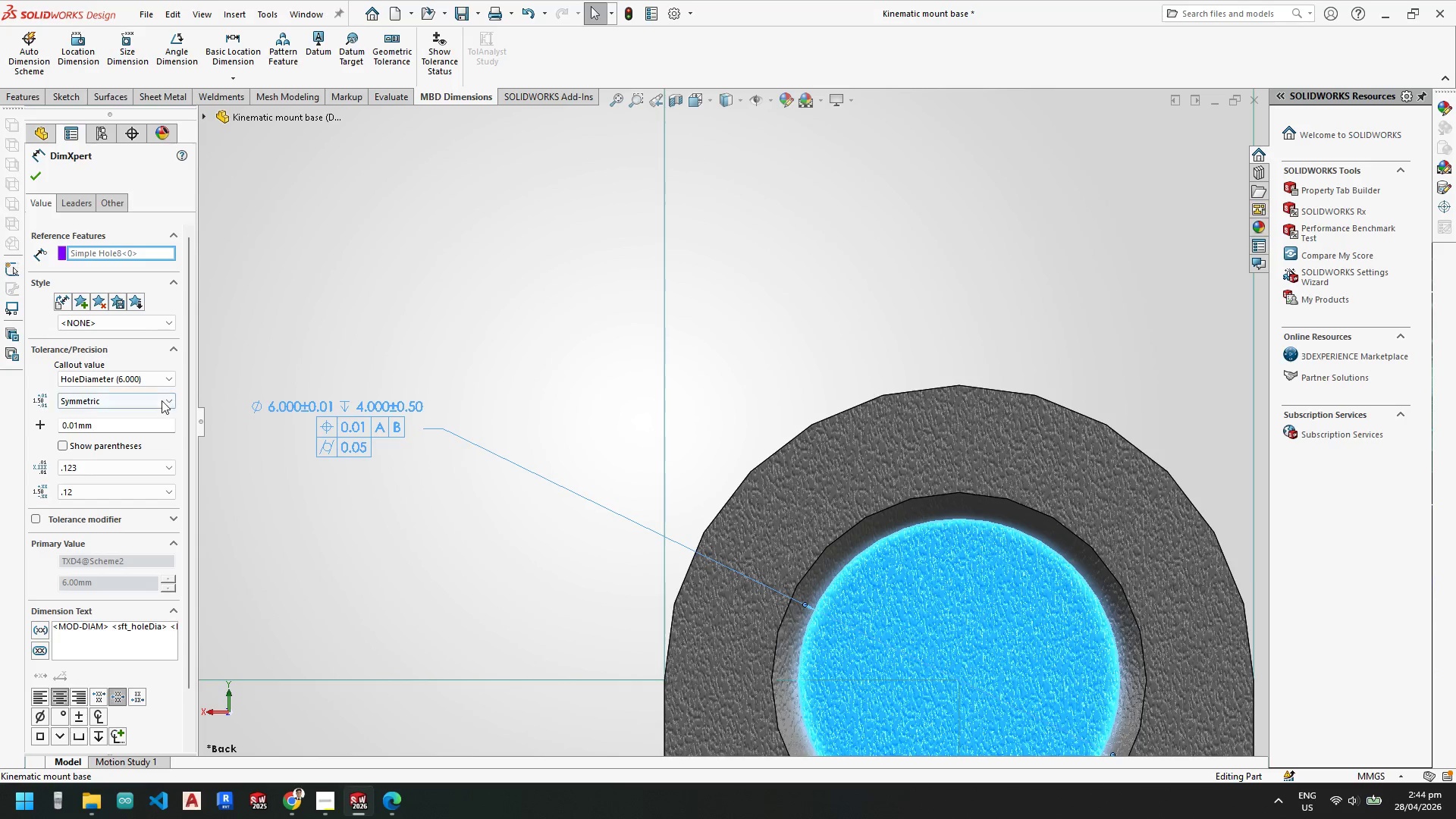 
left_click([159, 381])
 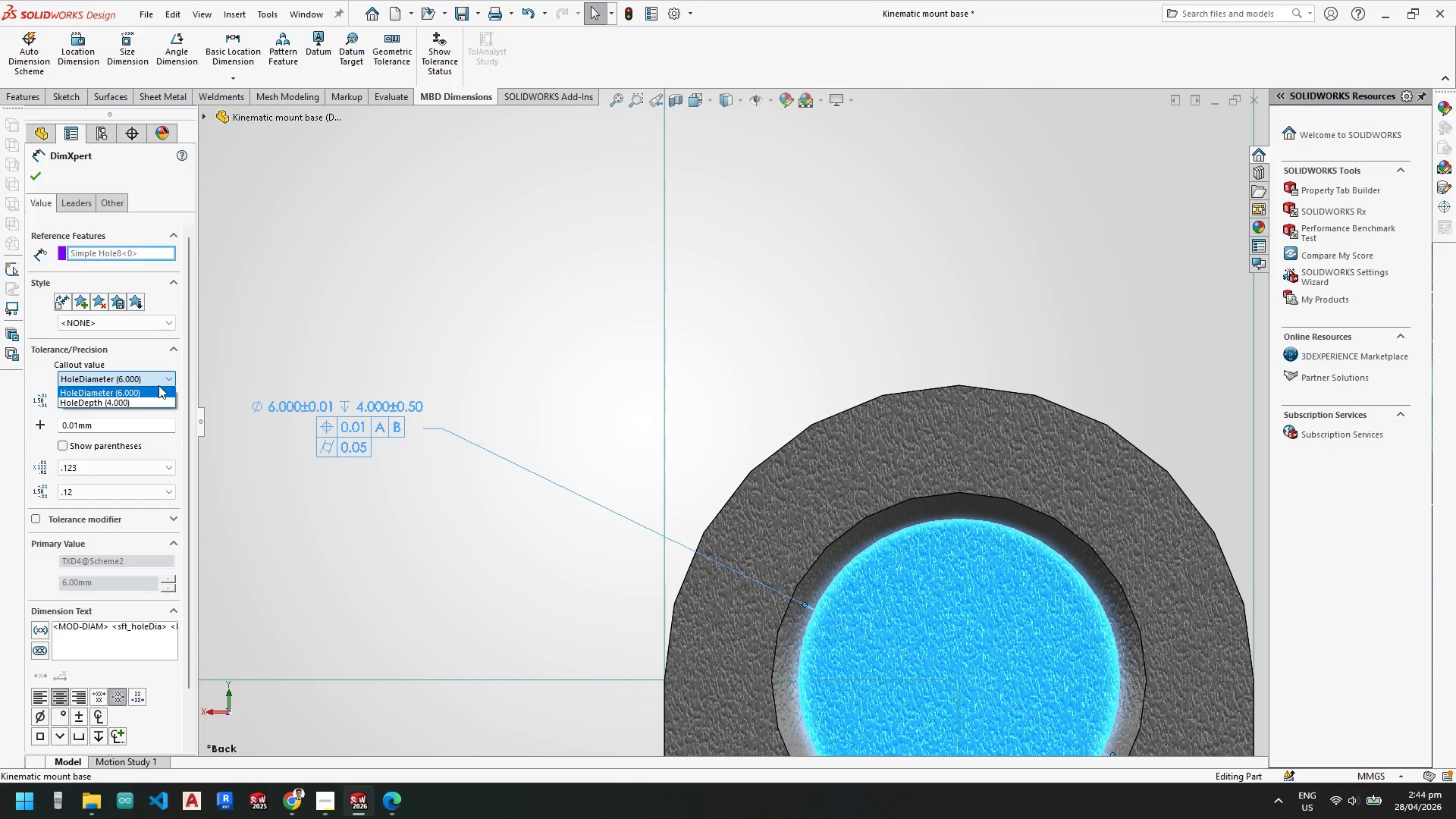 
left_click([149, 406])
 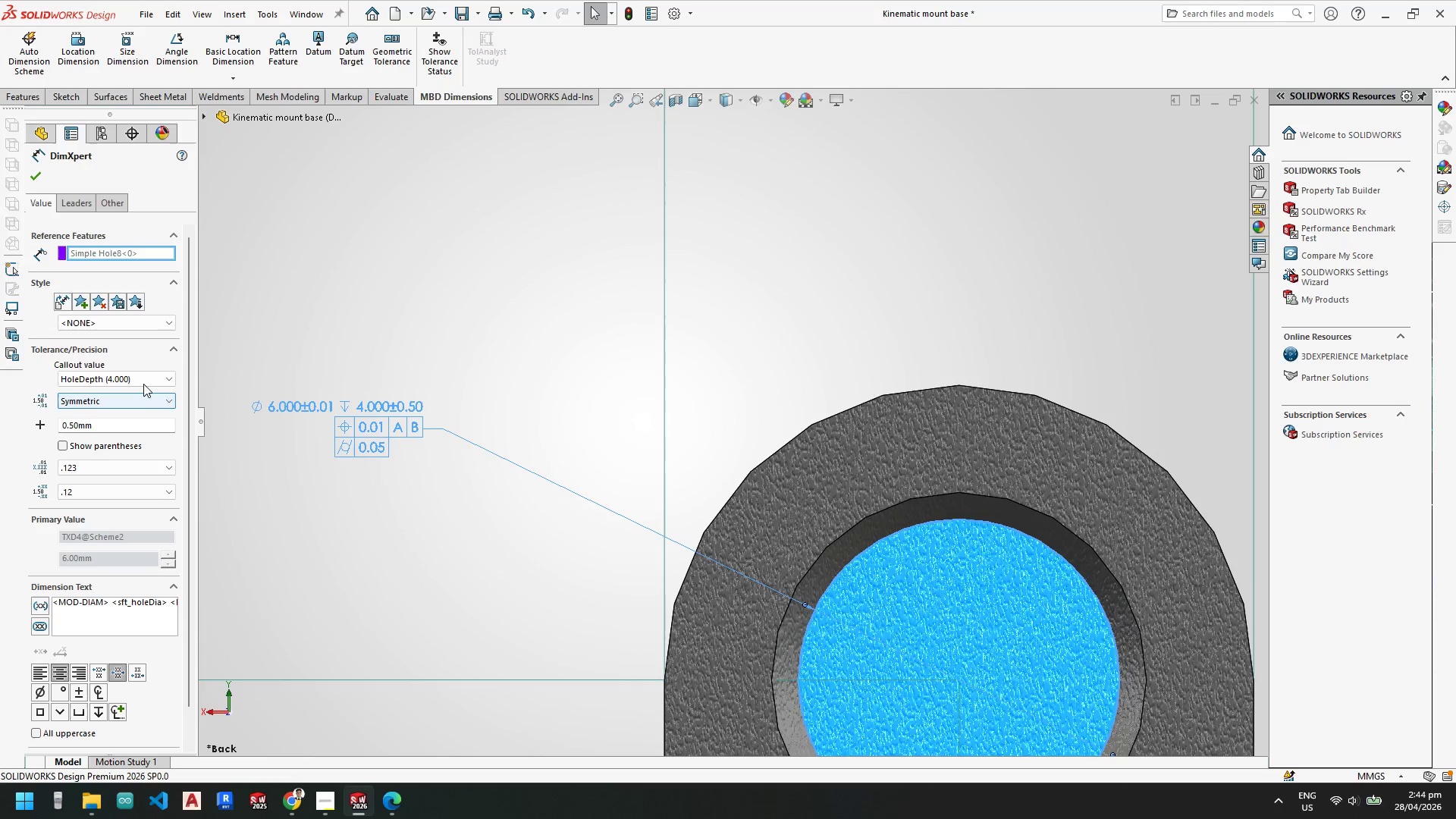 
left_click([144, 381])
 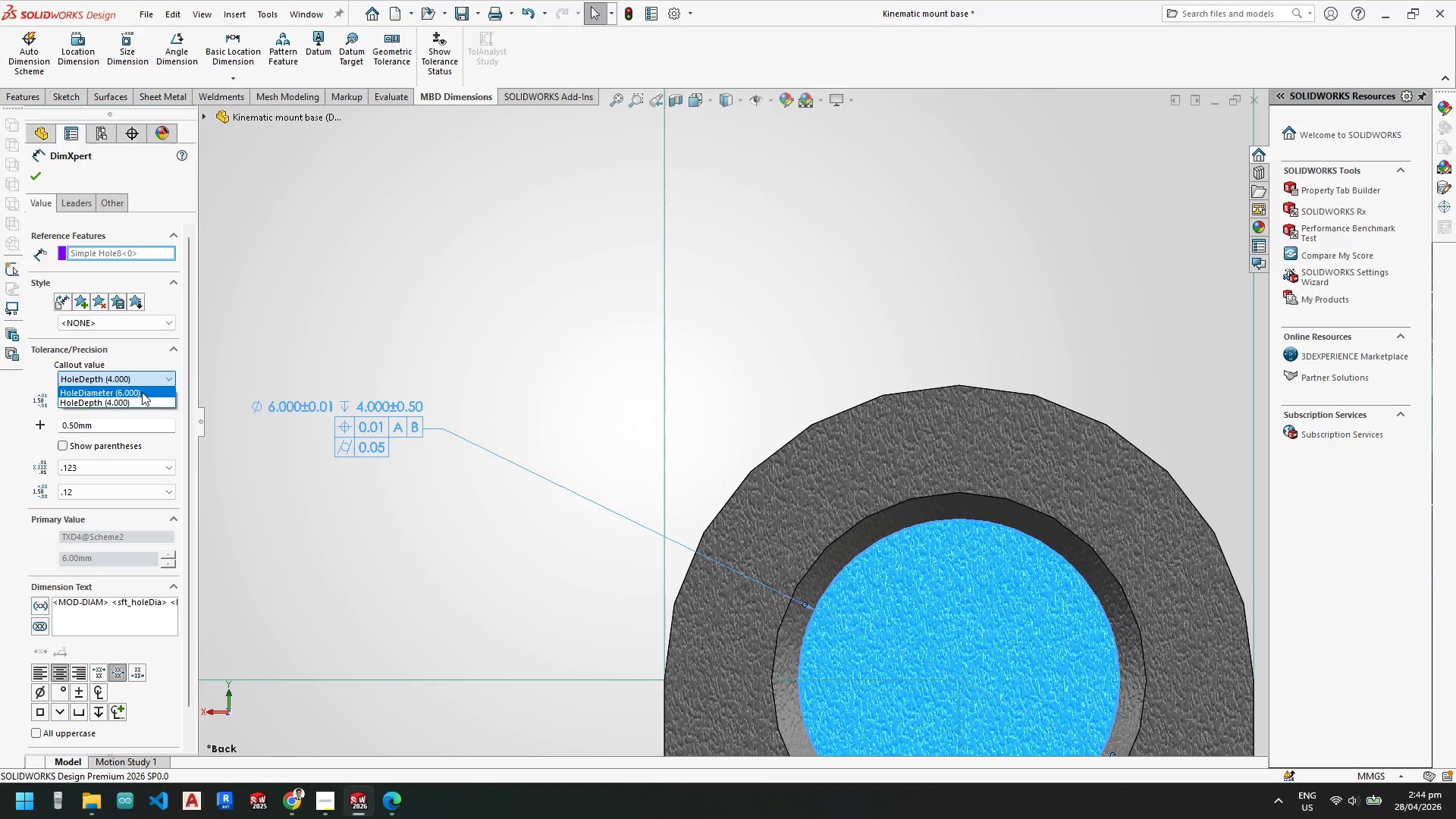 
left_click([142, 392])
 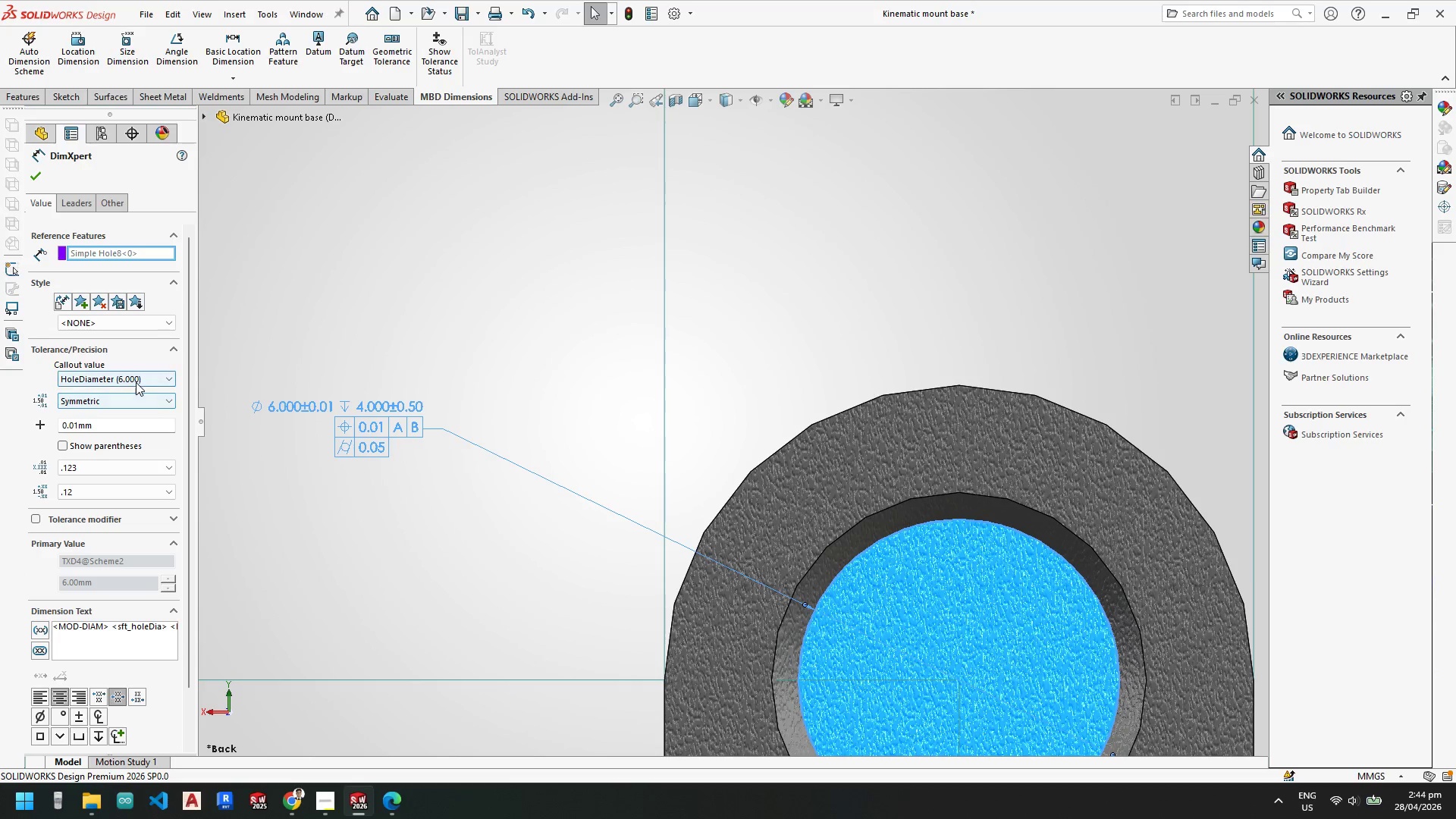 
left_click([136, 382])
 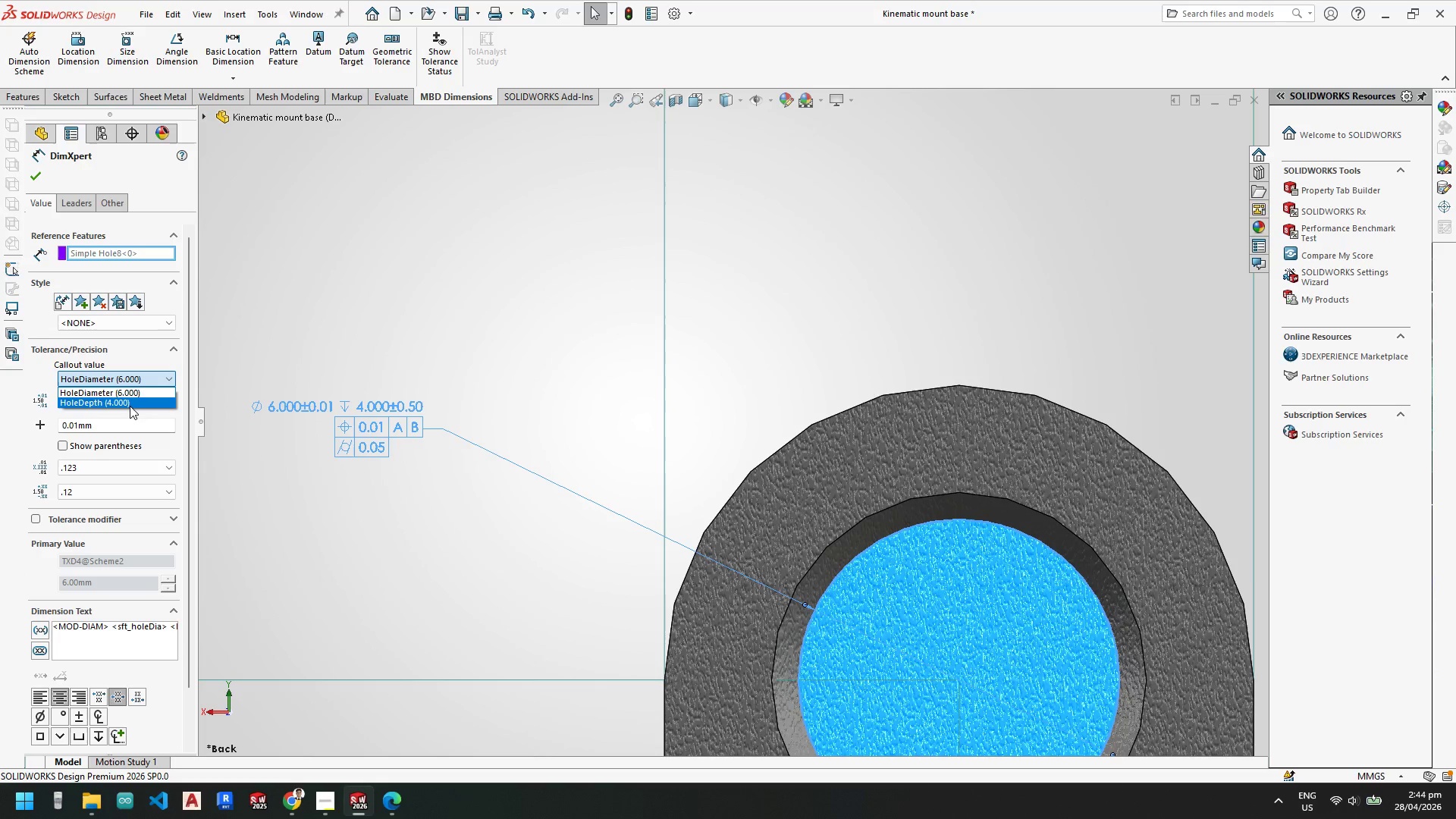 
left_click([130, 403])
 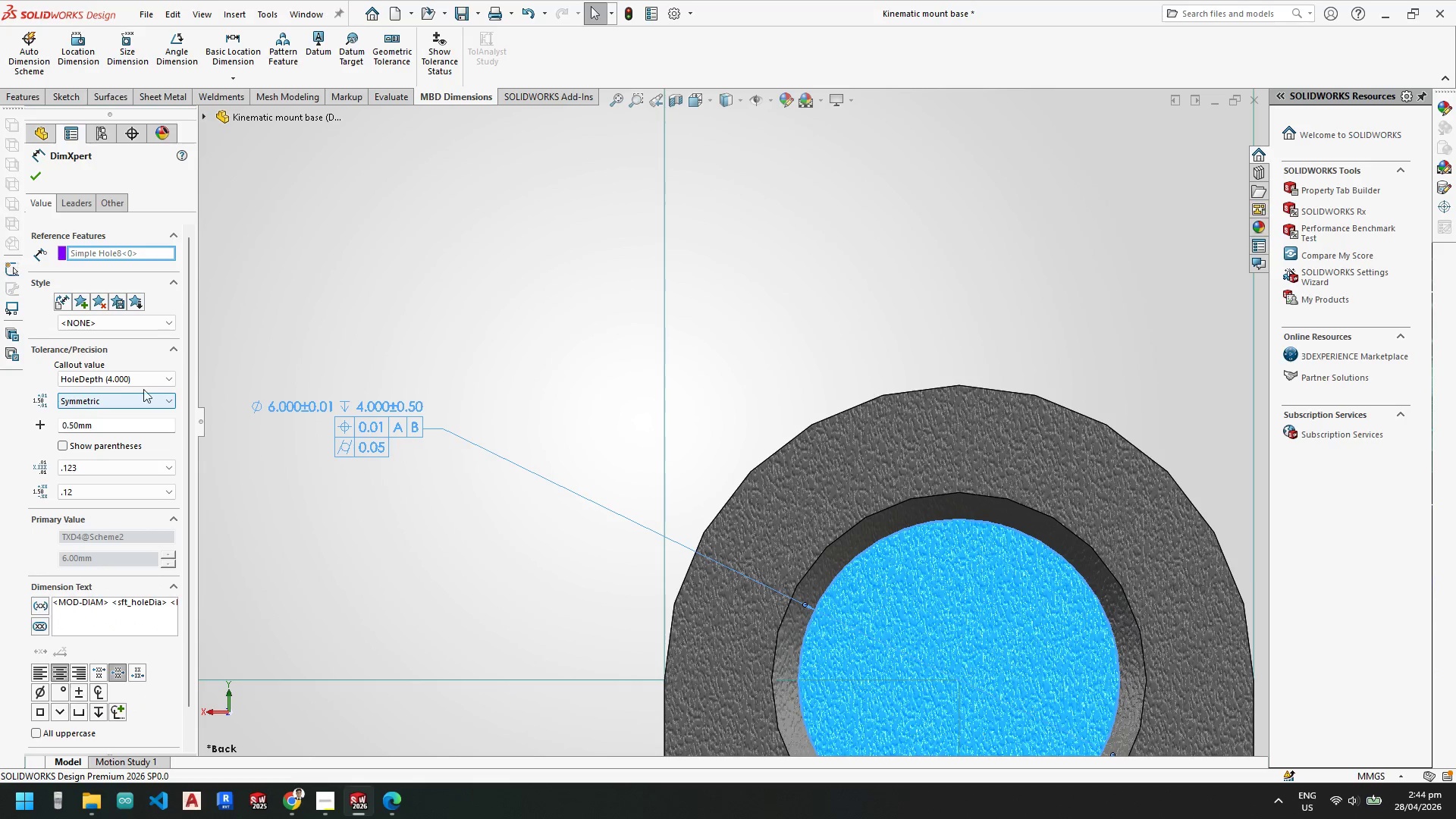 
left_click([143, 379])
 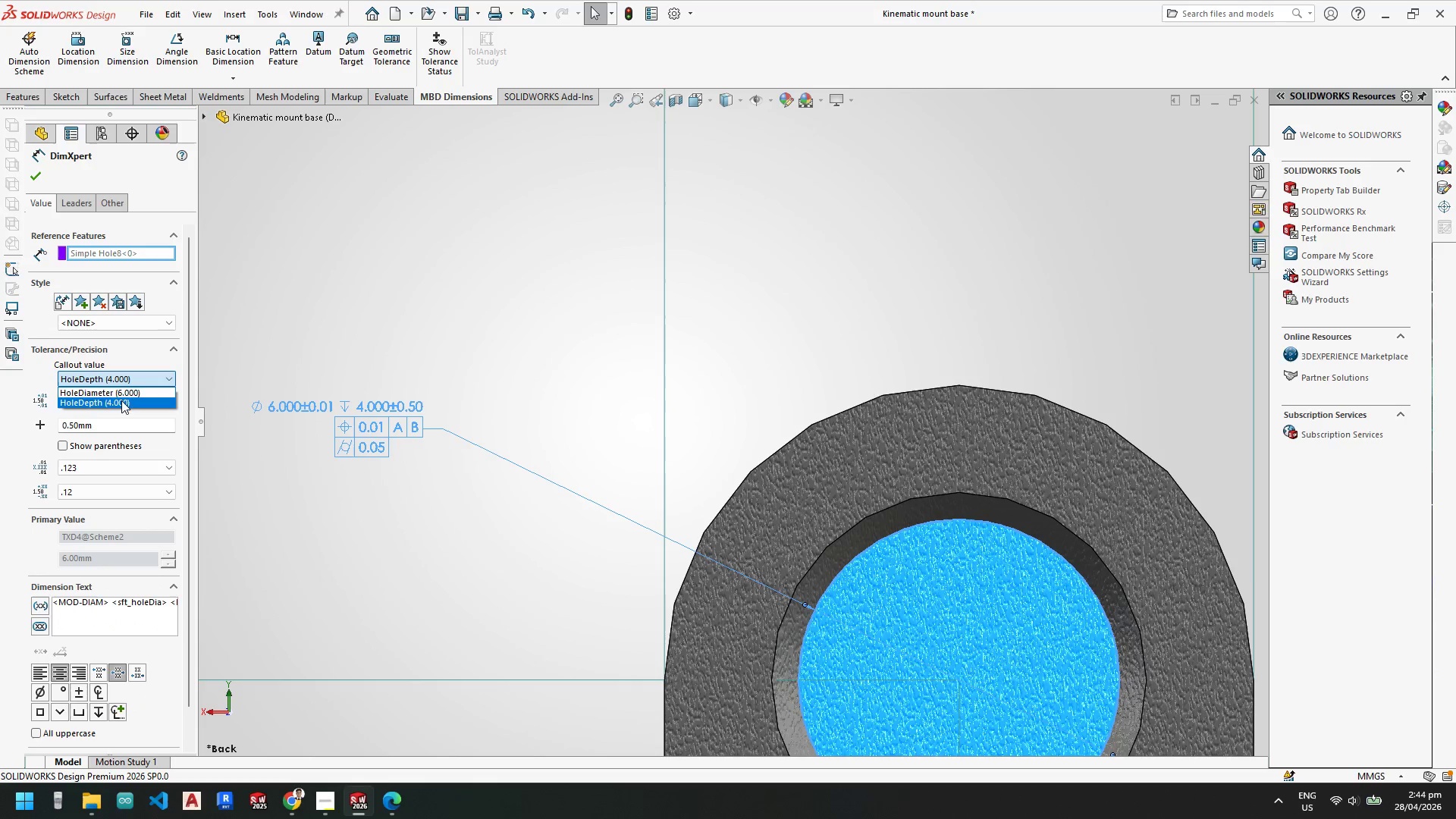 
left_click([124, 392])
 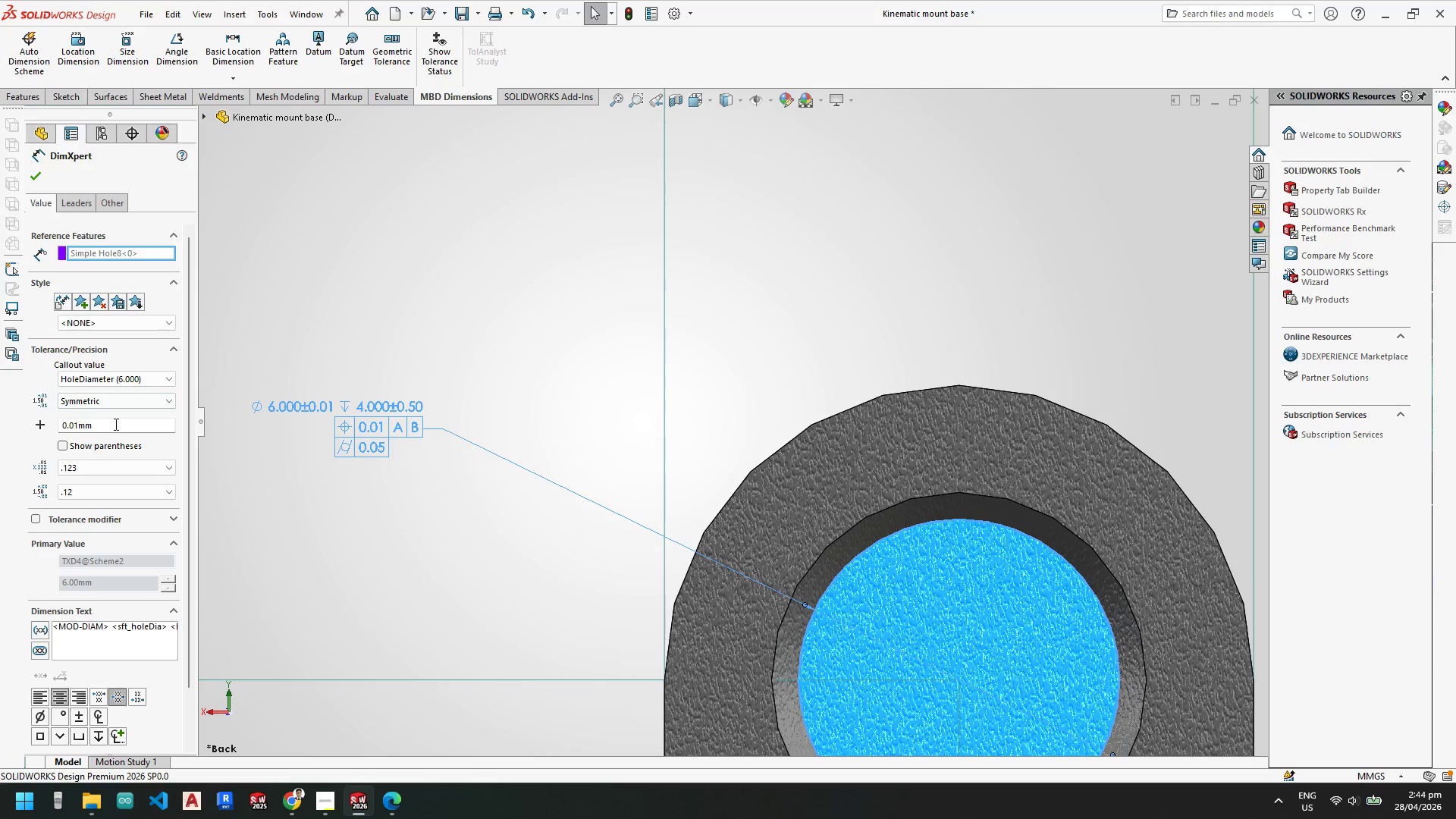 
left_click([136, 375])
 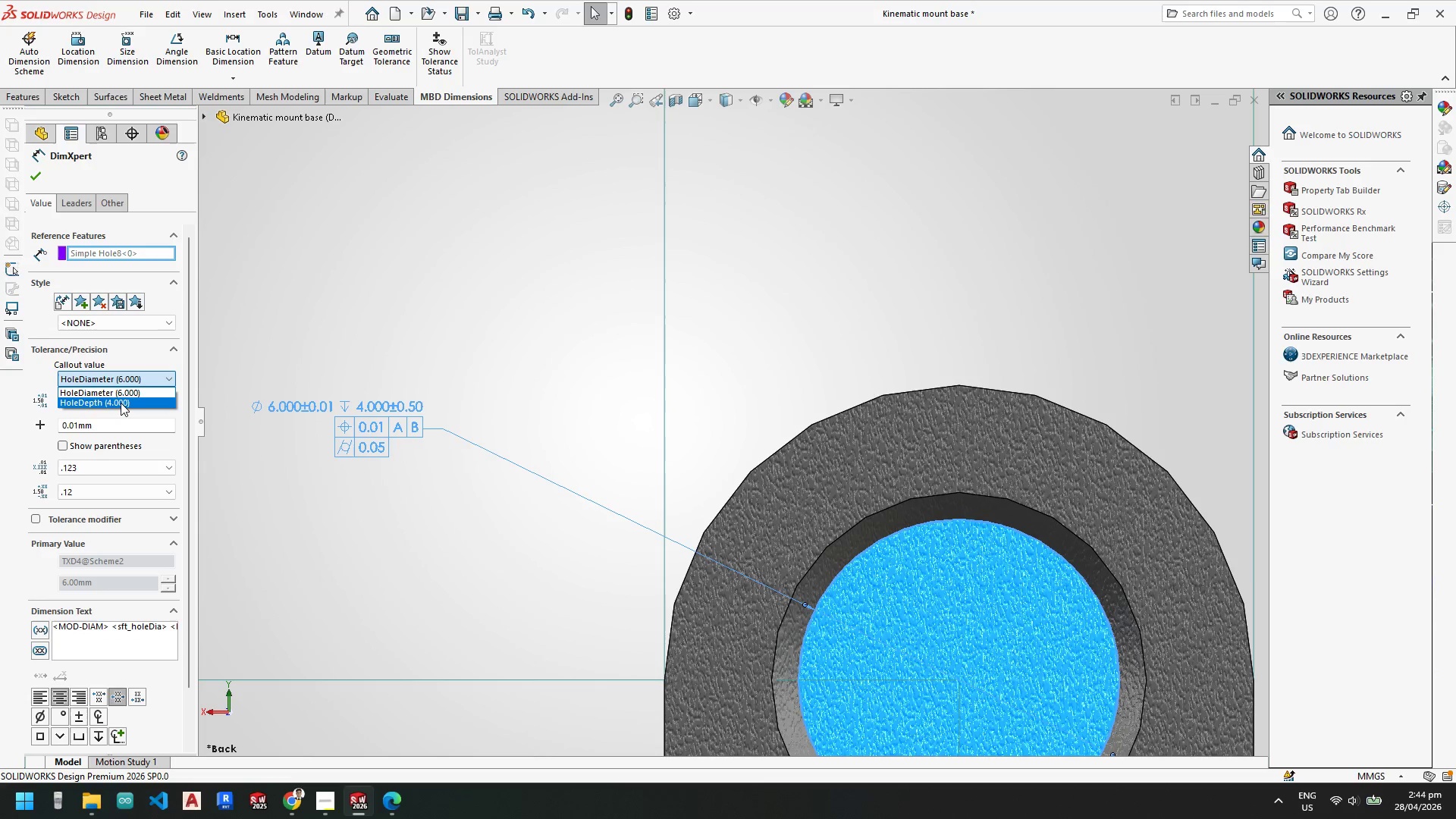 
left_click([121, 403])
 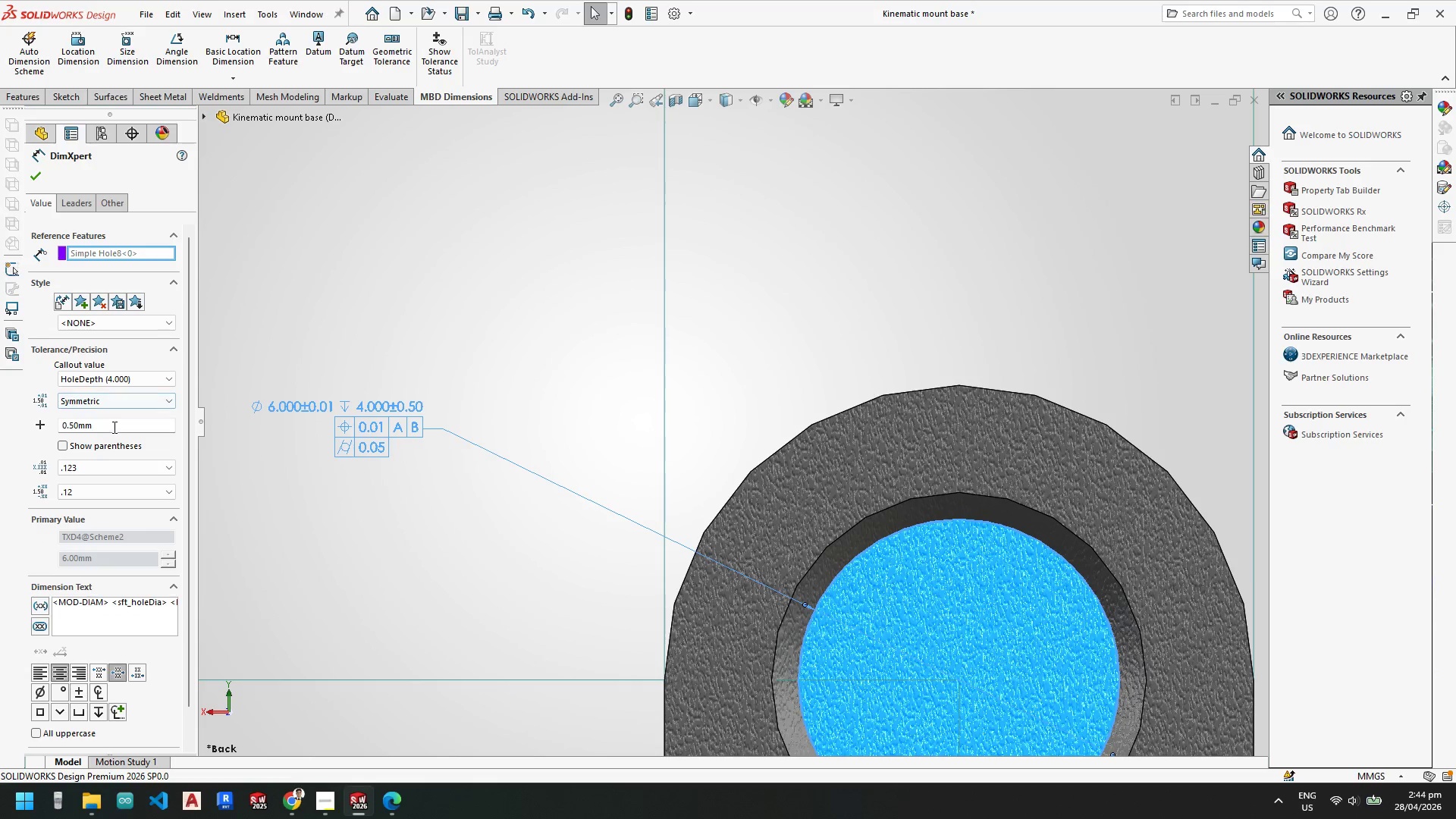 
left_click_drag(start_coordinate=[113, 427], to_coordinate=[68, 428])
 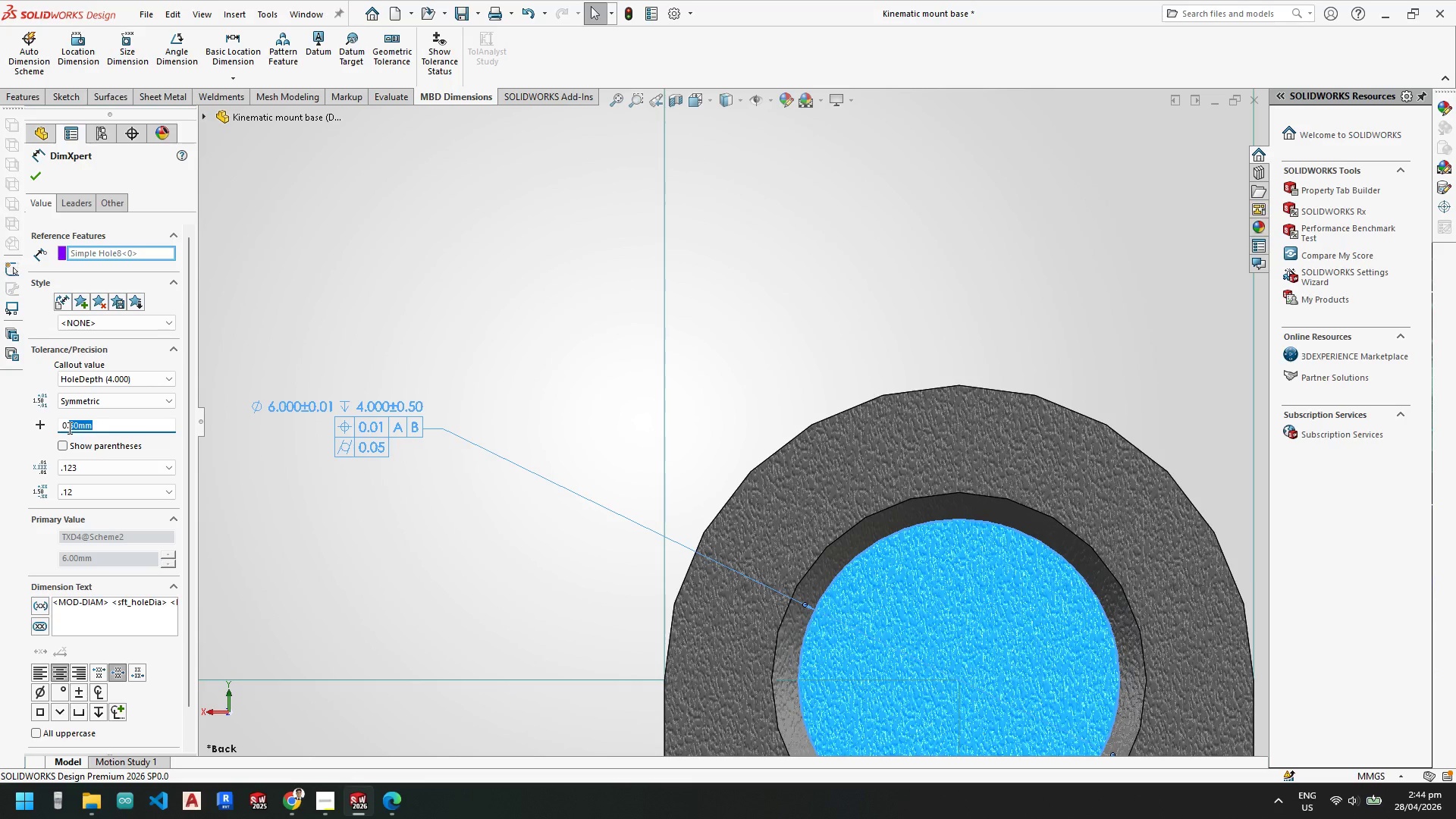 
key(Numpad0)
 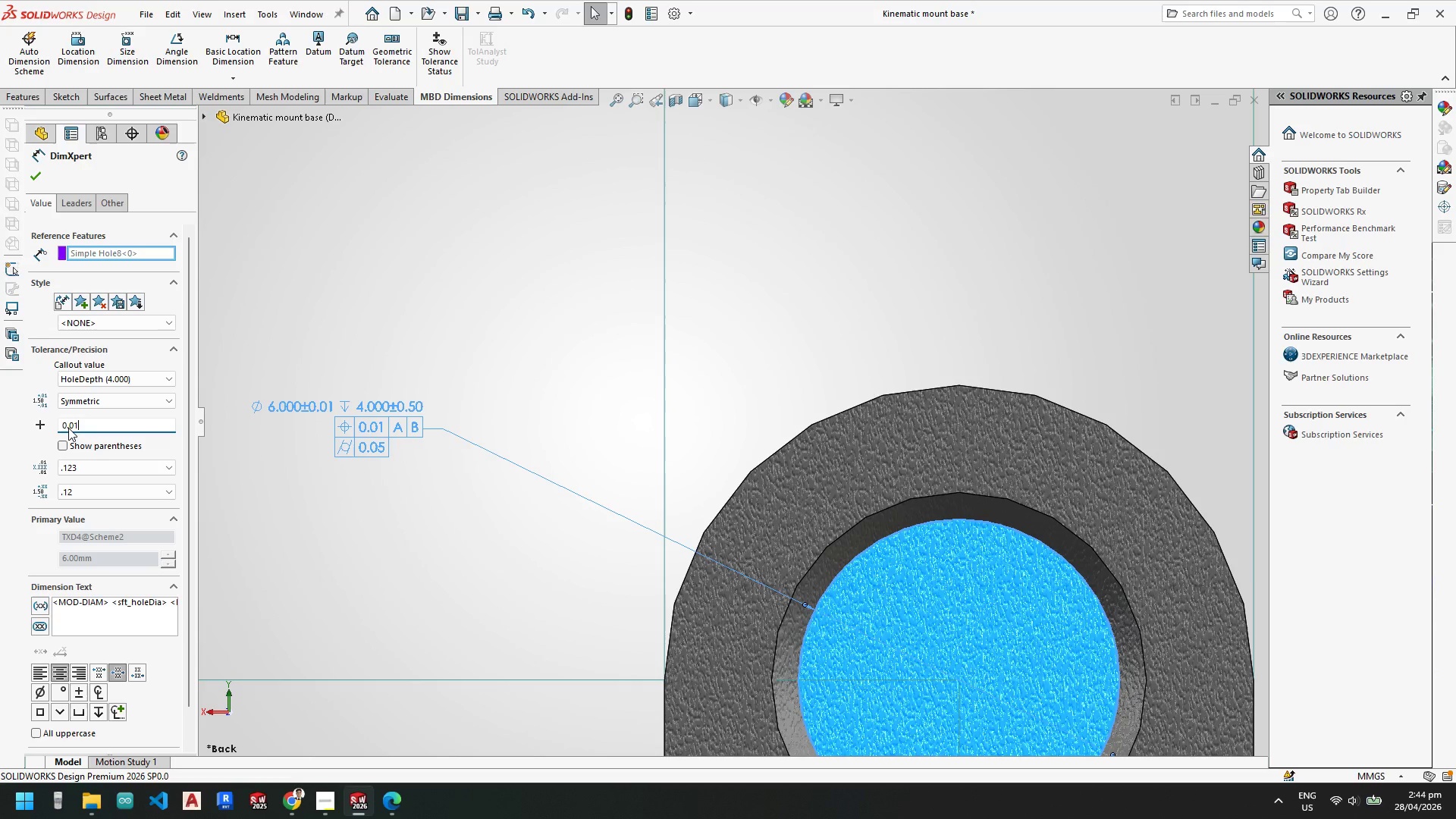 
key(Numpad1)
 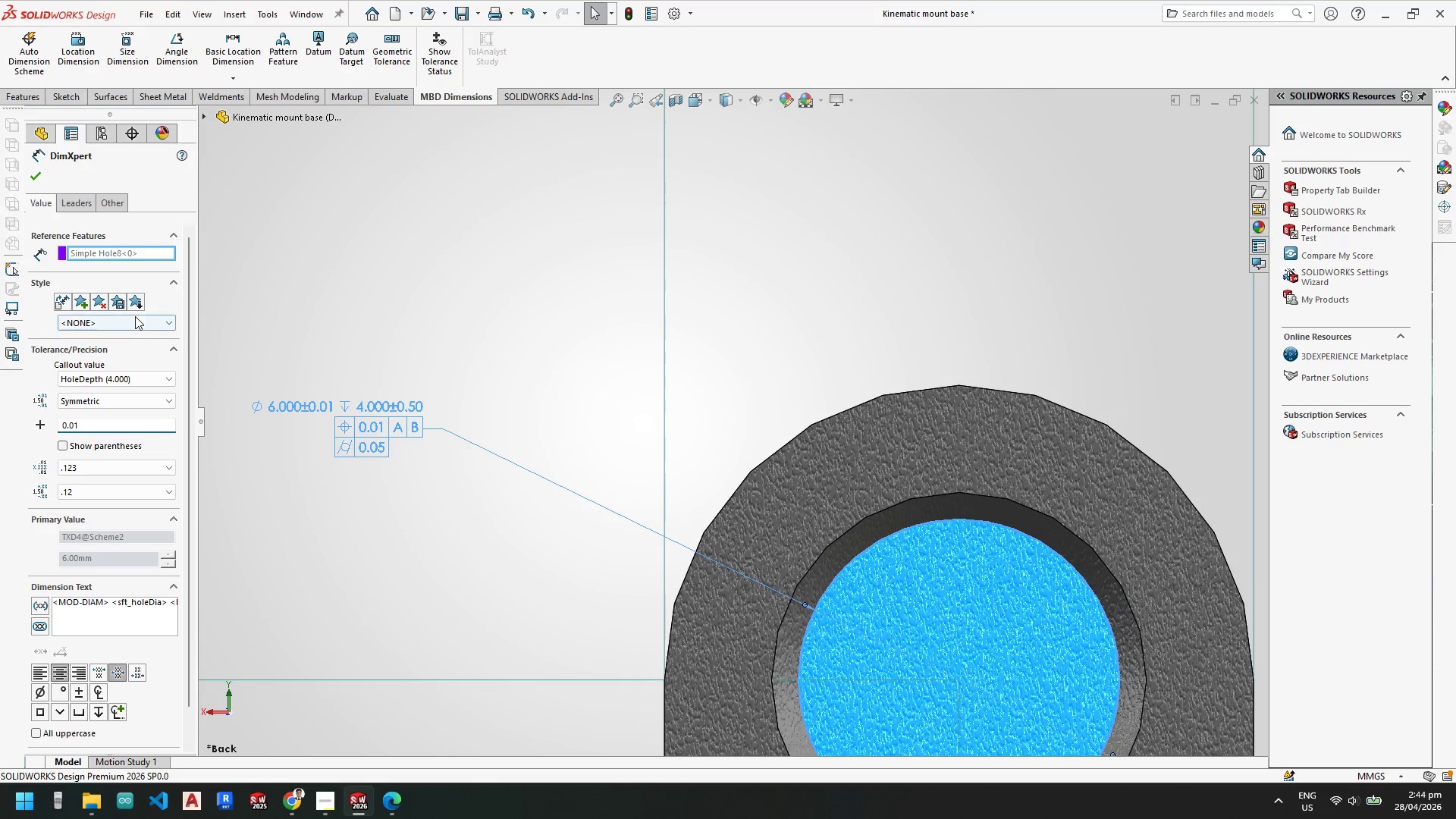 
key(Backspace)
 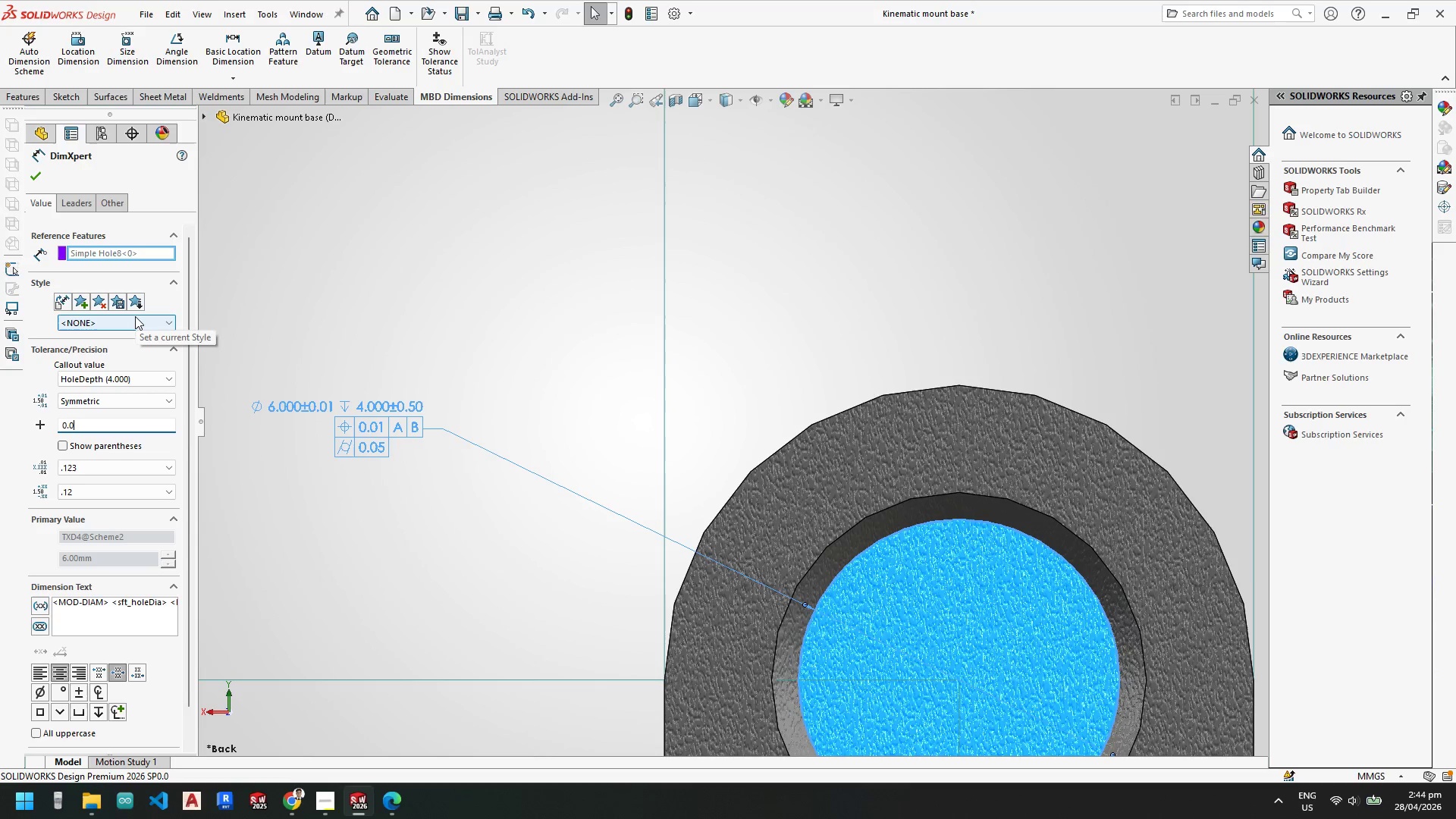 
key(Numpad1)
 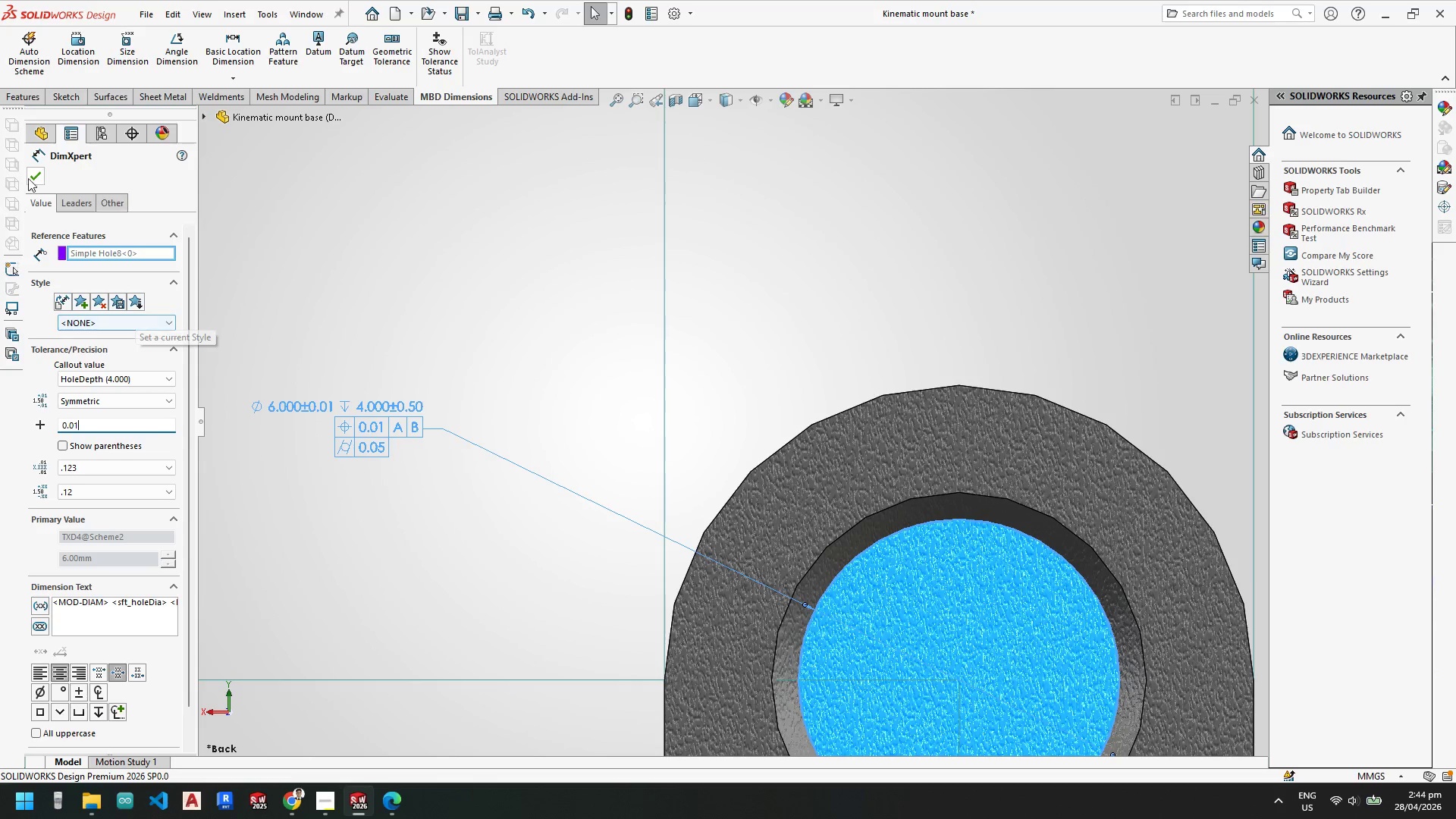 
left_click([30, 178])
 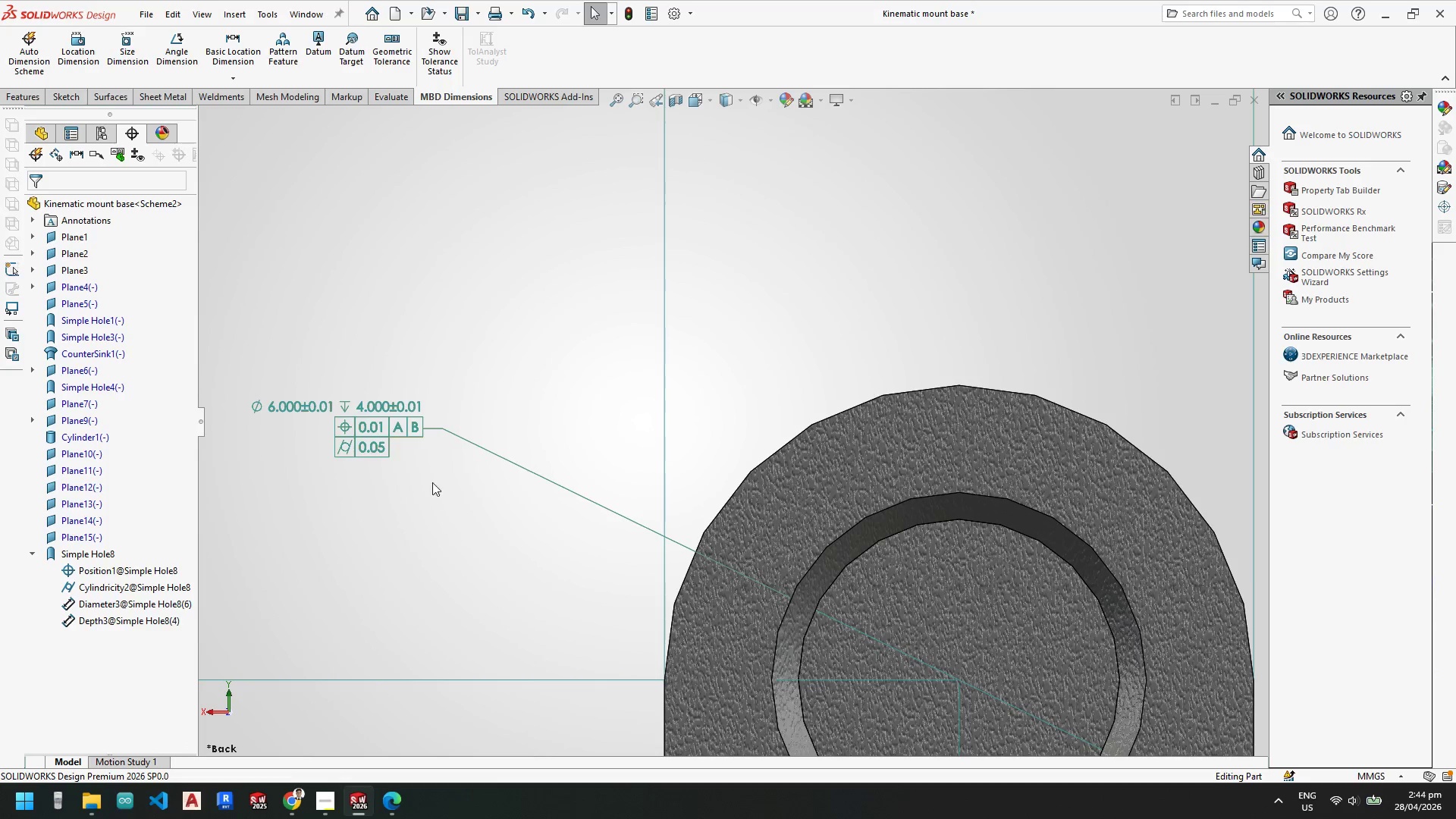 
scroll: coordinate [392, 413], scroll_direction: down, amount: 3.0
 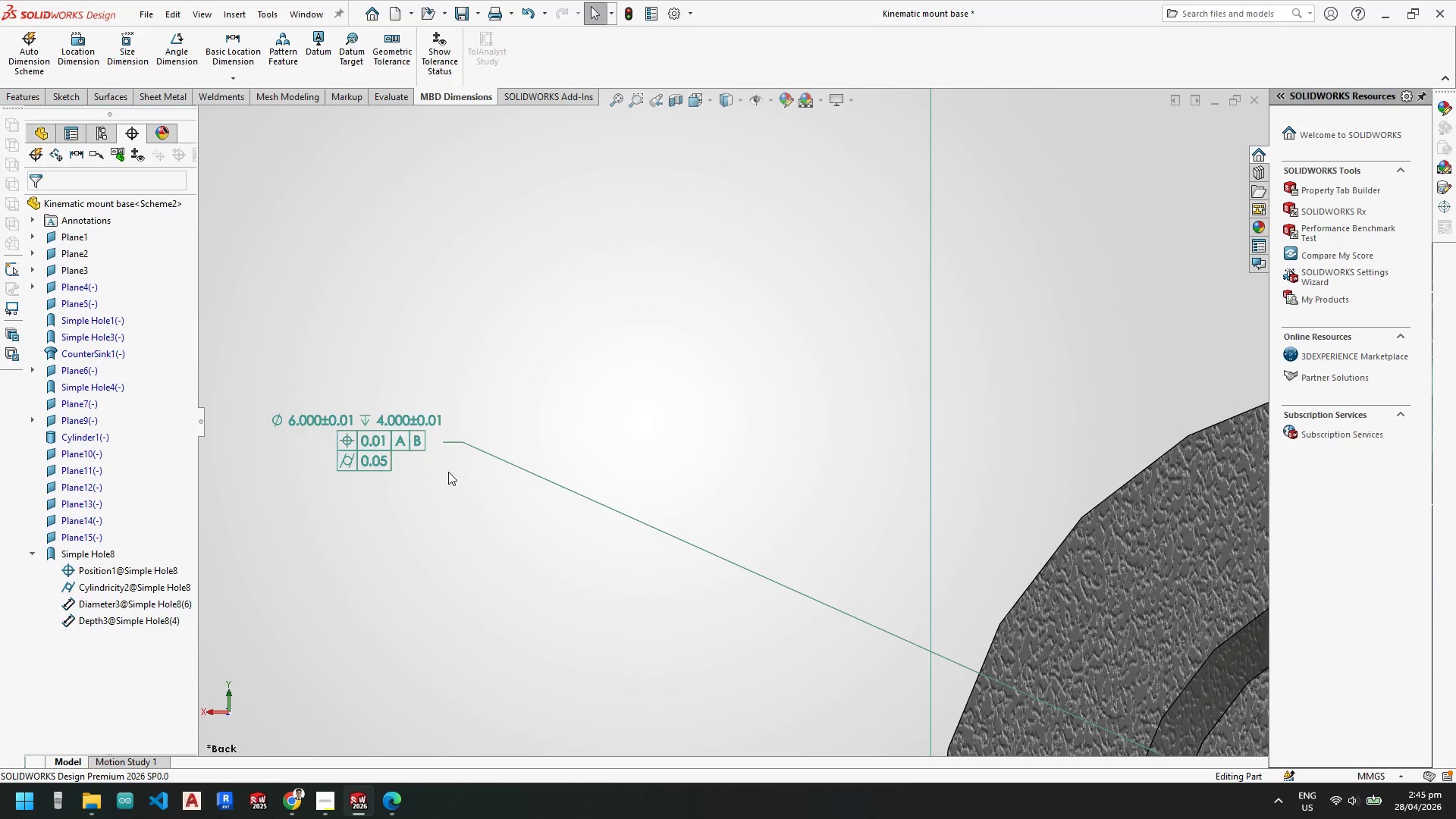 
scroll: coordinate [999, 531], scroll_direction: up, amount: 4.0
 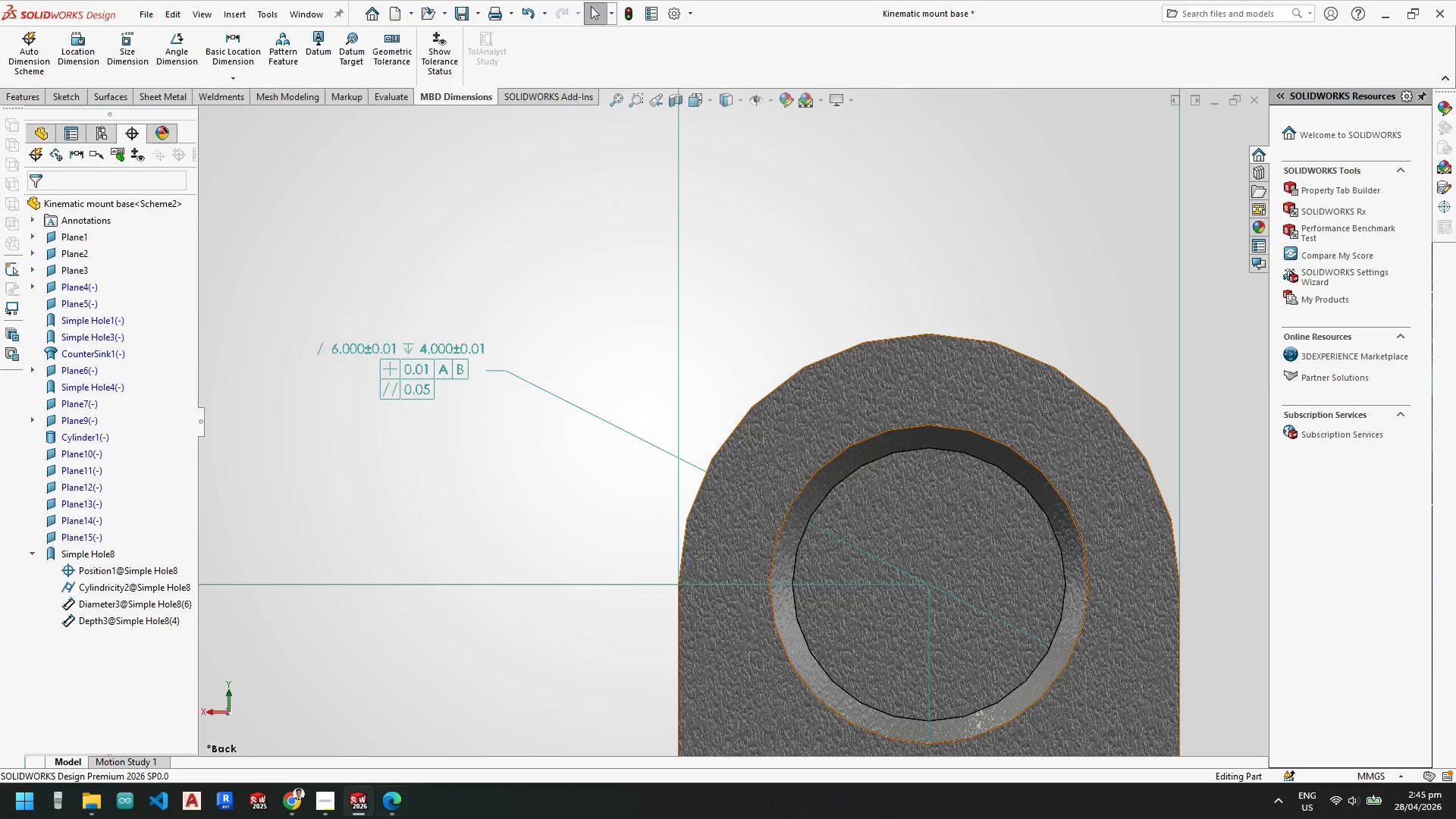 
left_click([301, 805])
 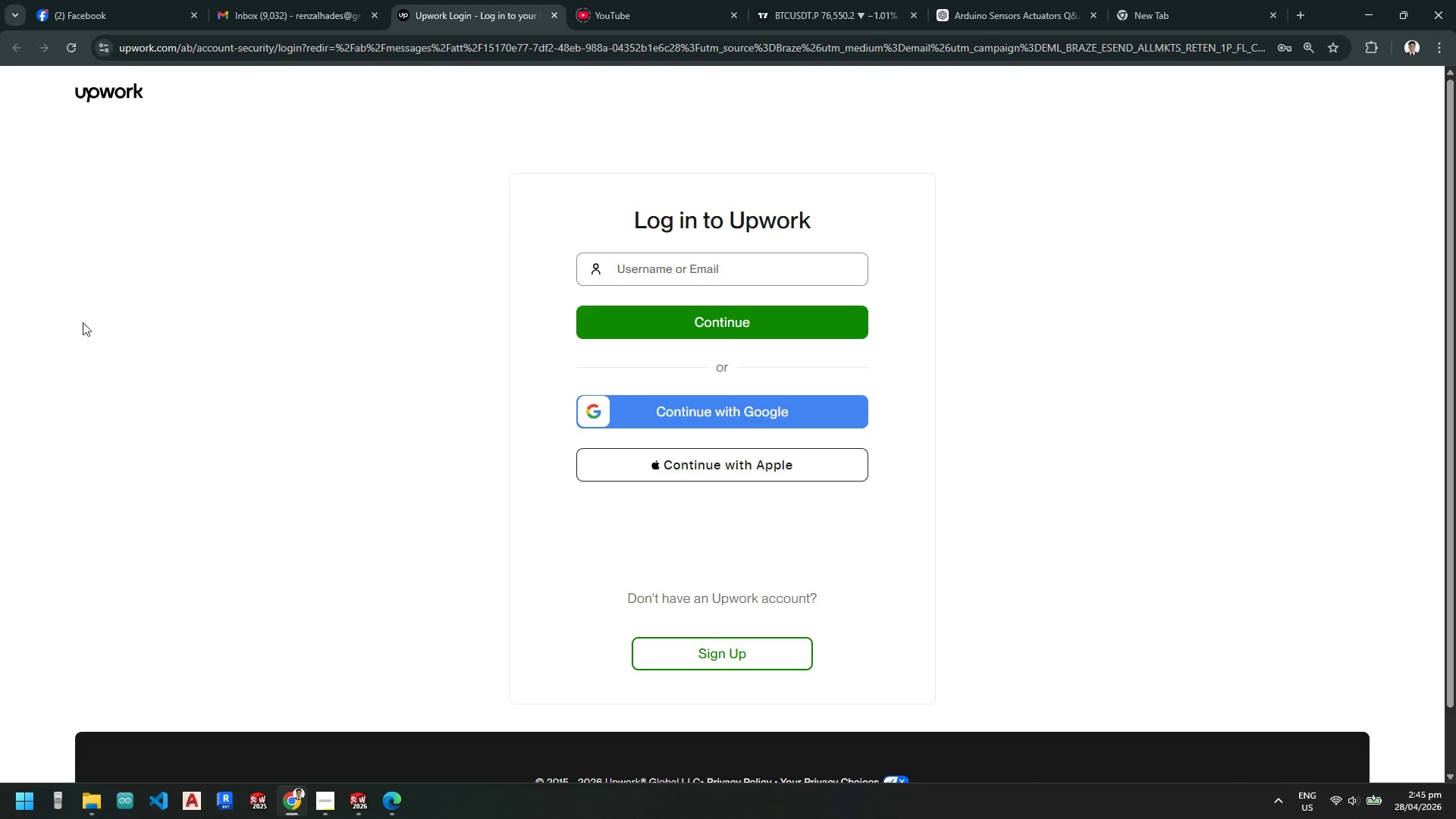 
left_click([83, 0])
 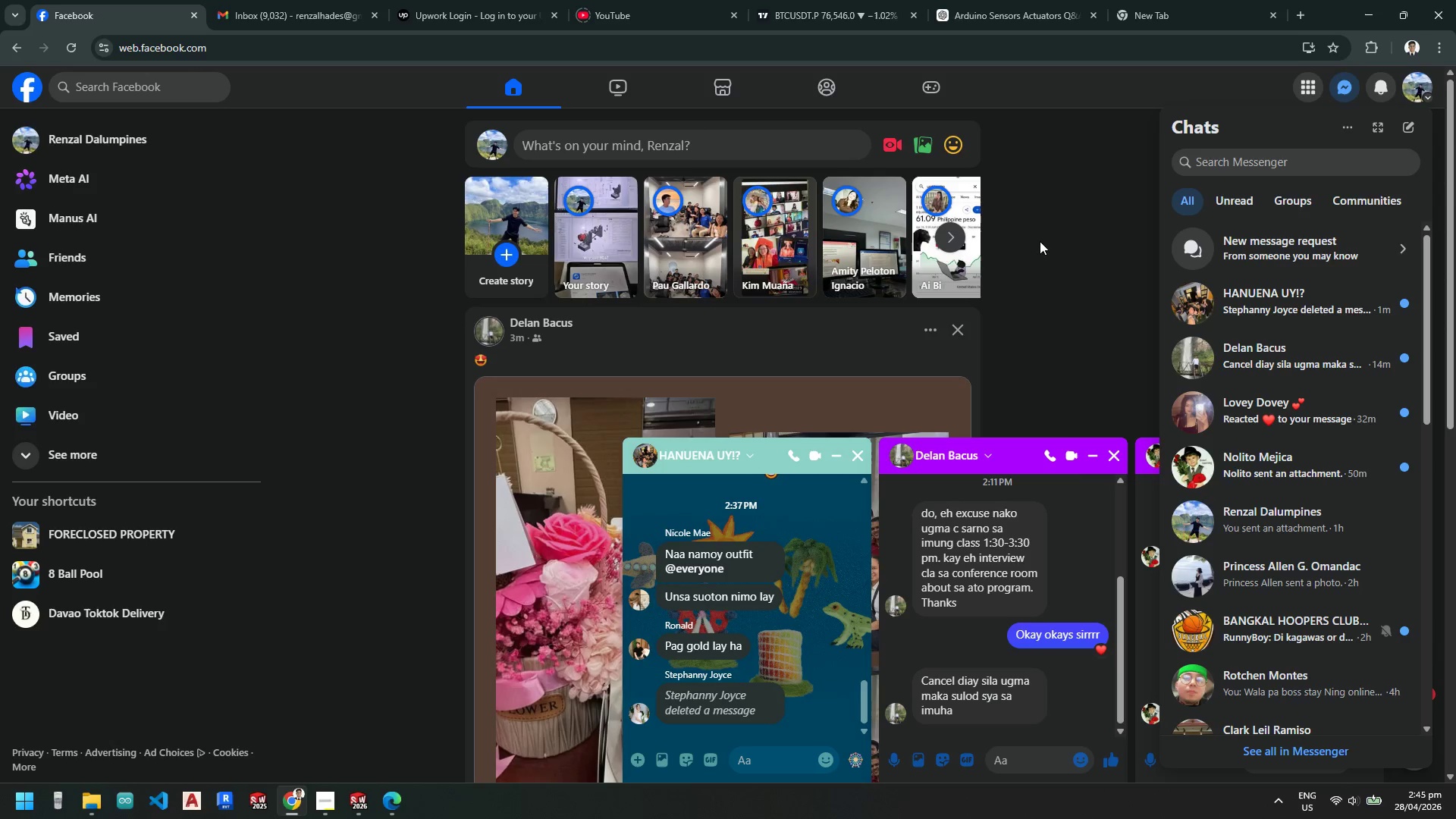 
left_click([1040, 241])
 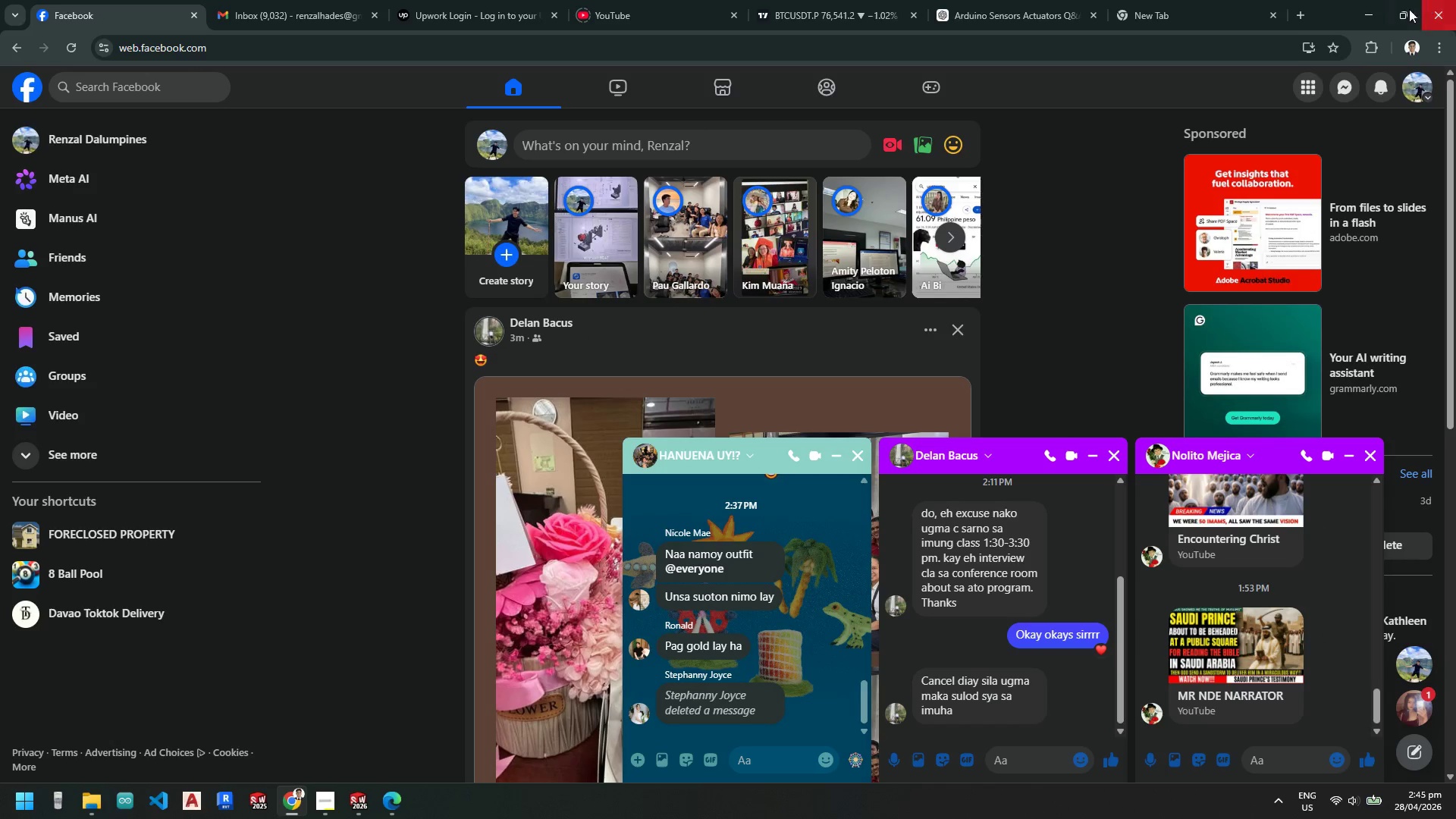 
left_click([1374, 15])
 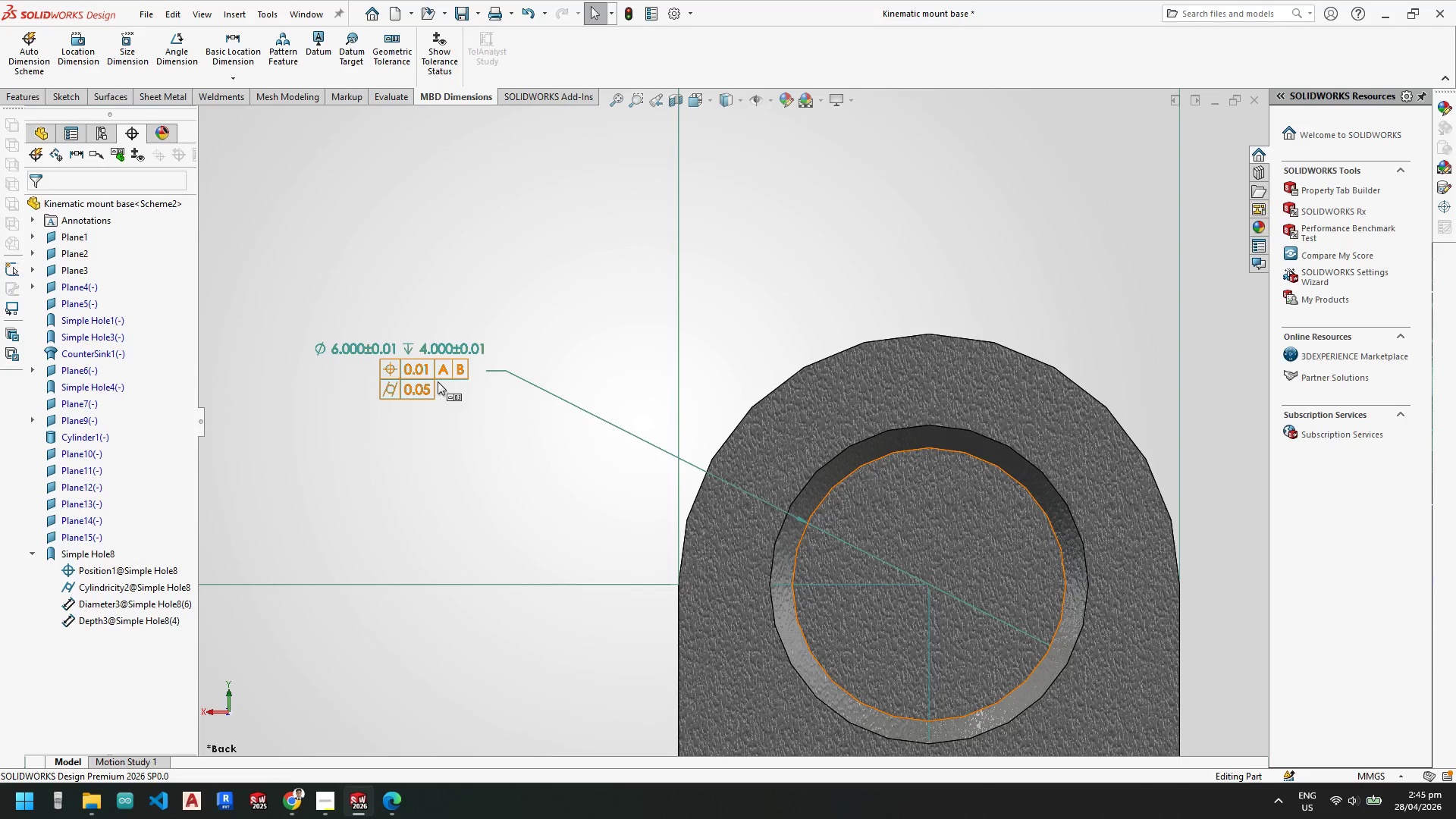 
left_click_drag(start_coordinate=[438, 371], to_coordinate=[509, 393])
 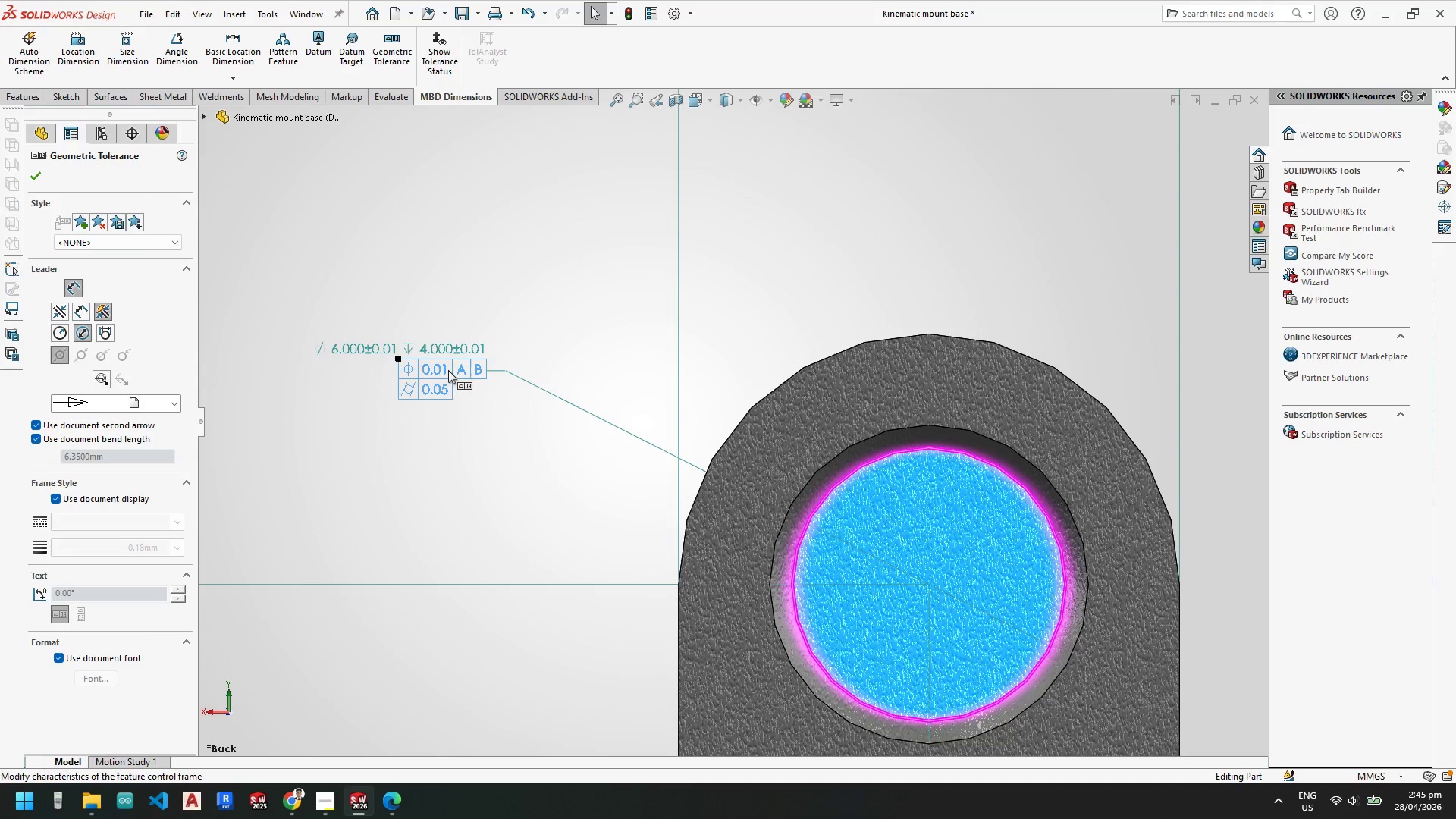 
left_click_drag(start_coordinate=[449, 371], to_coordinate=[512, 399])
 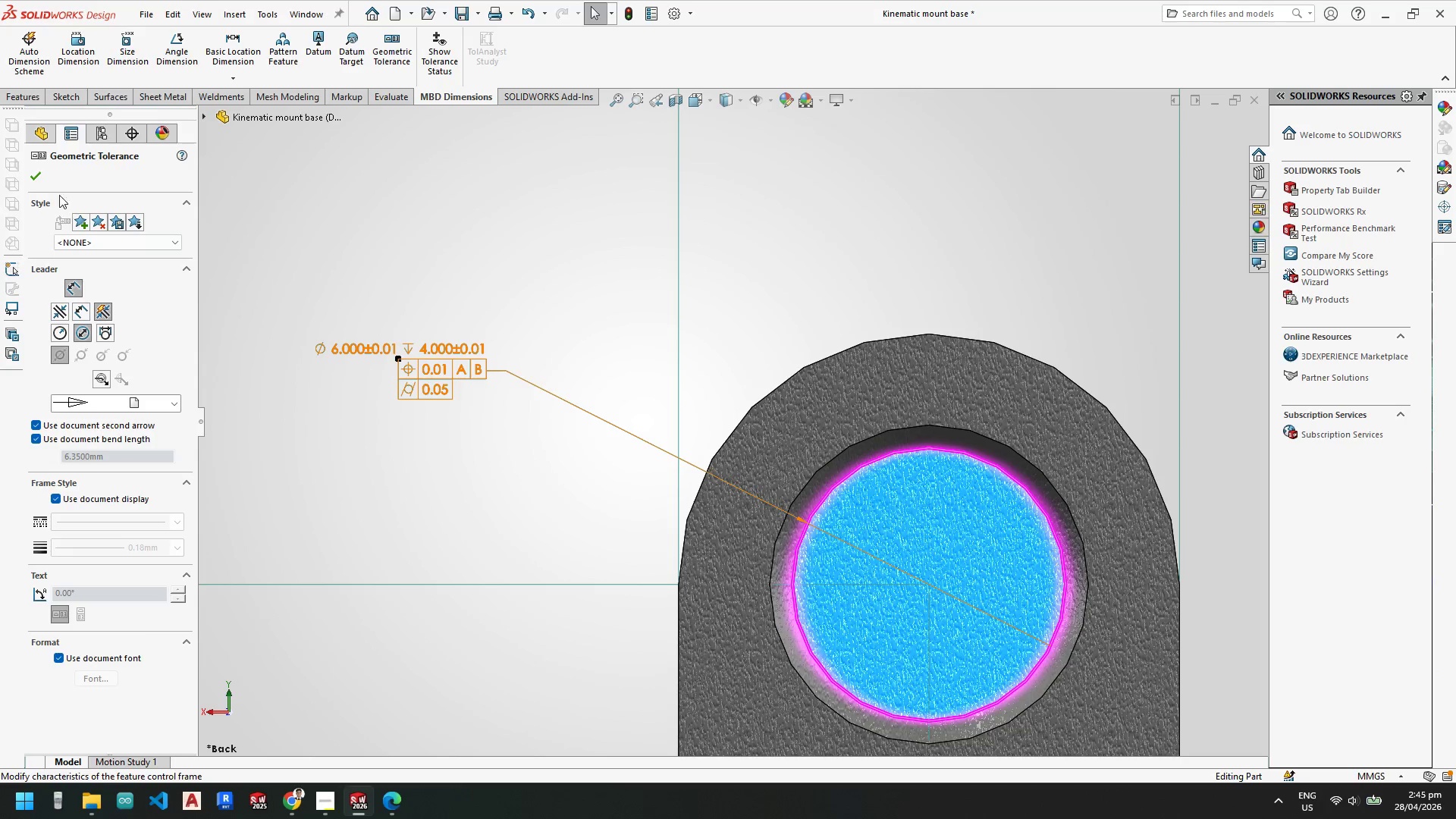 
left_click([36, 176])
 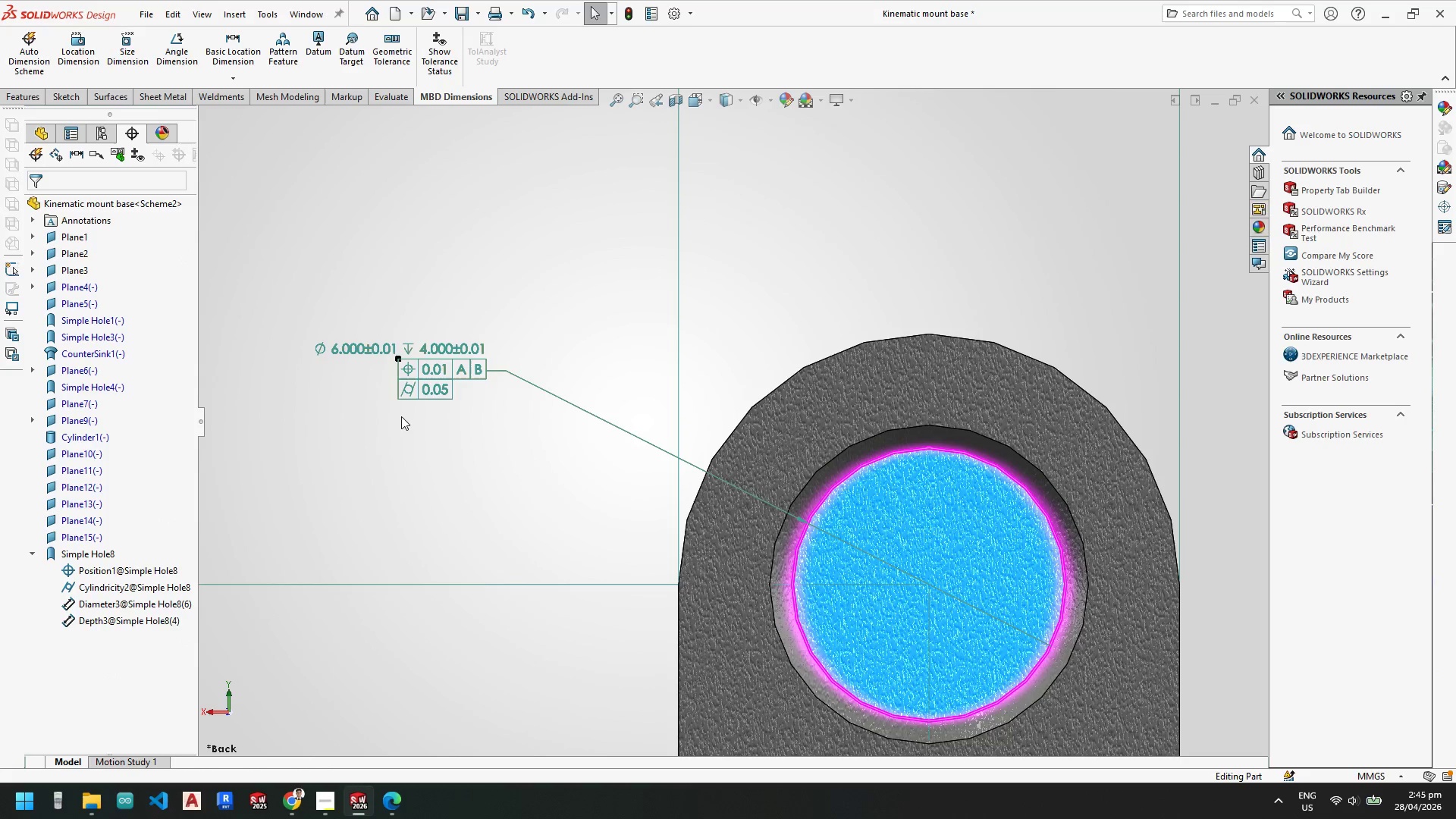 
scroll: coordinate [637, 514], scroll_direction: up, amount: 11.0
 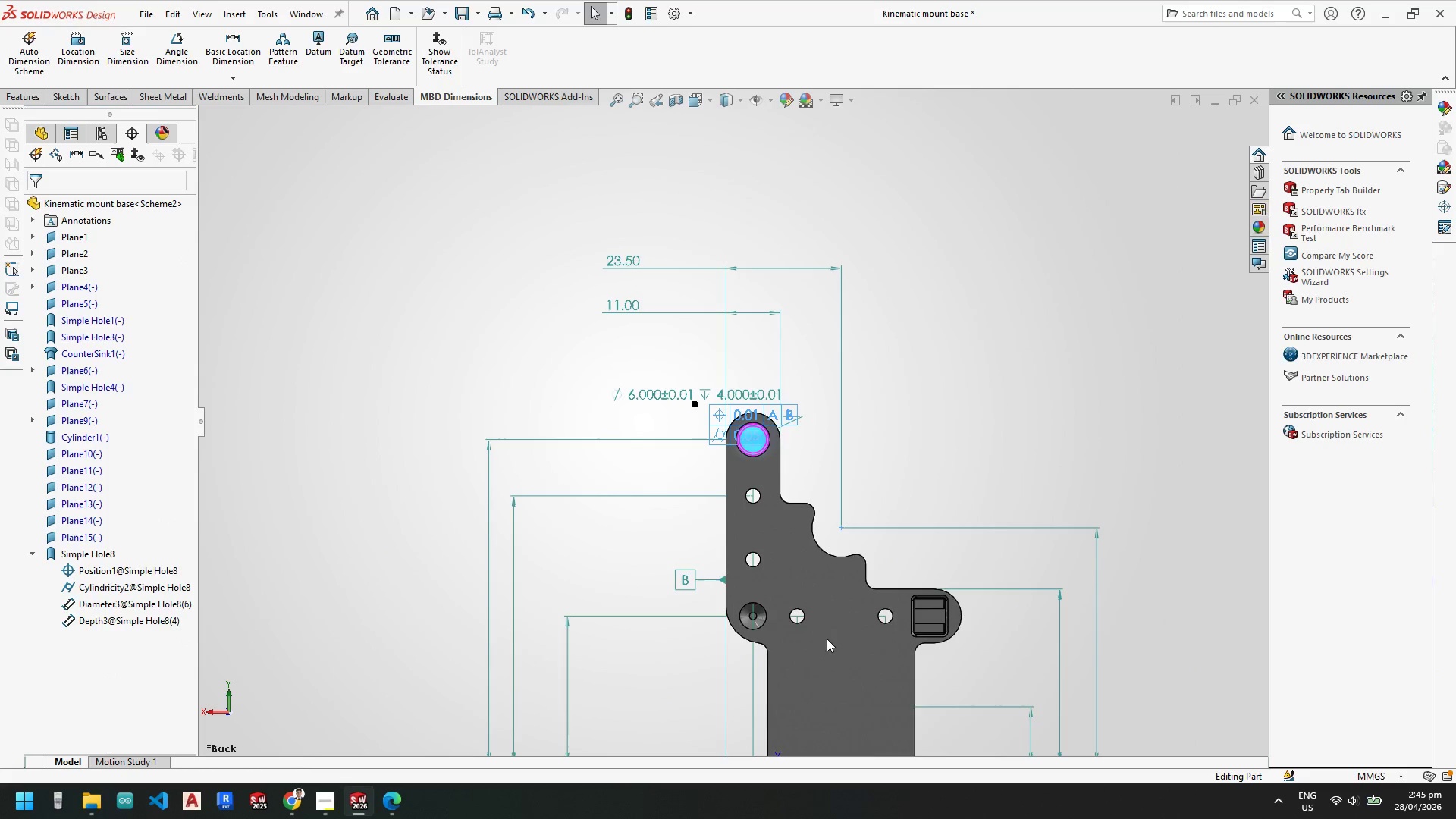 
scroll: coordinate [763, 489], scroll_direction: down, amount: 2.0
 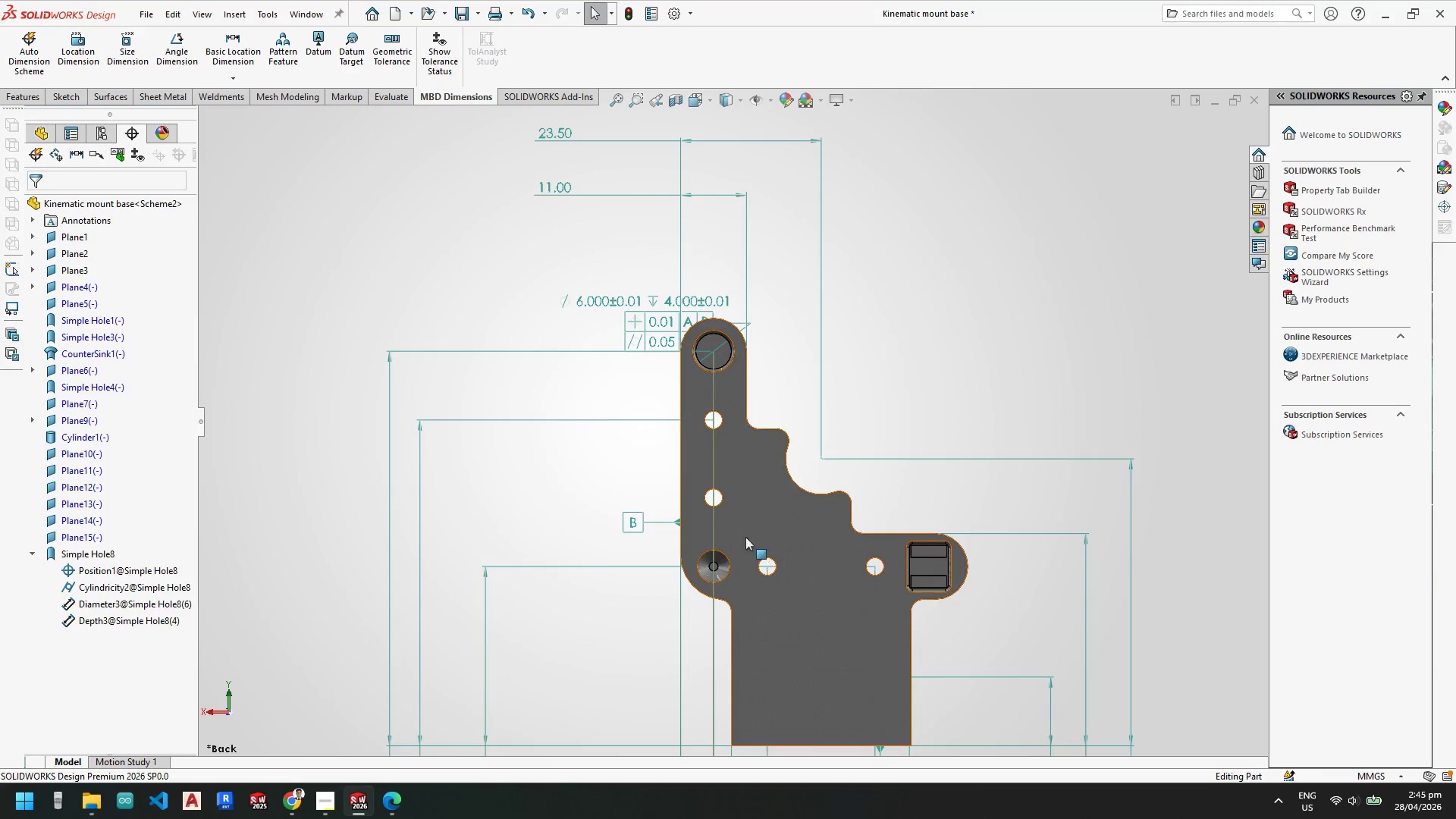 
left_click_drag(start_coordinate=[661, 307], to_coordinate=[585, 307])
 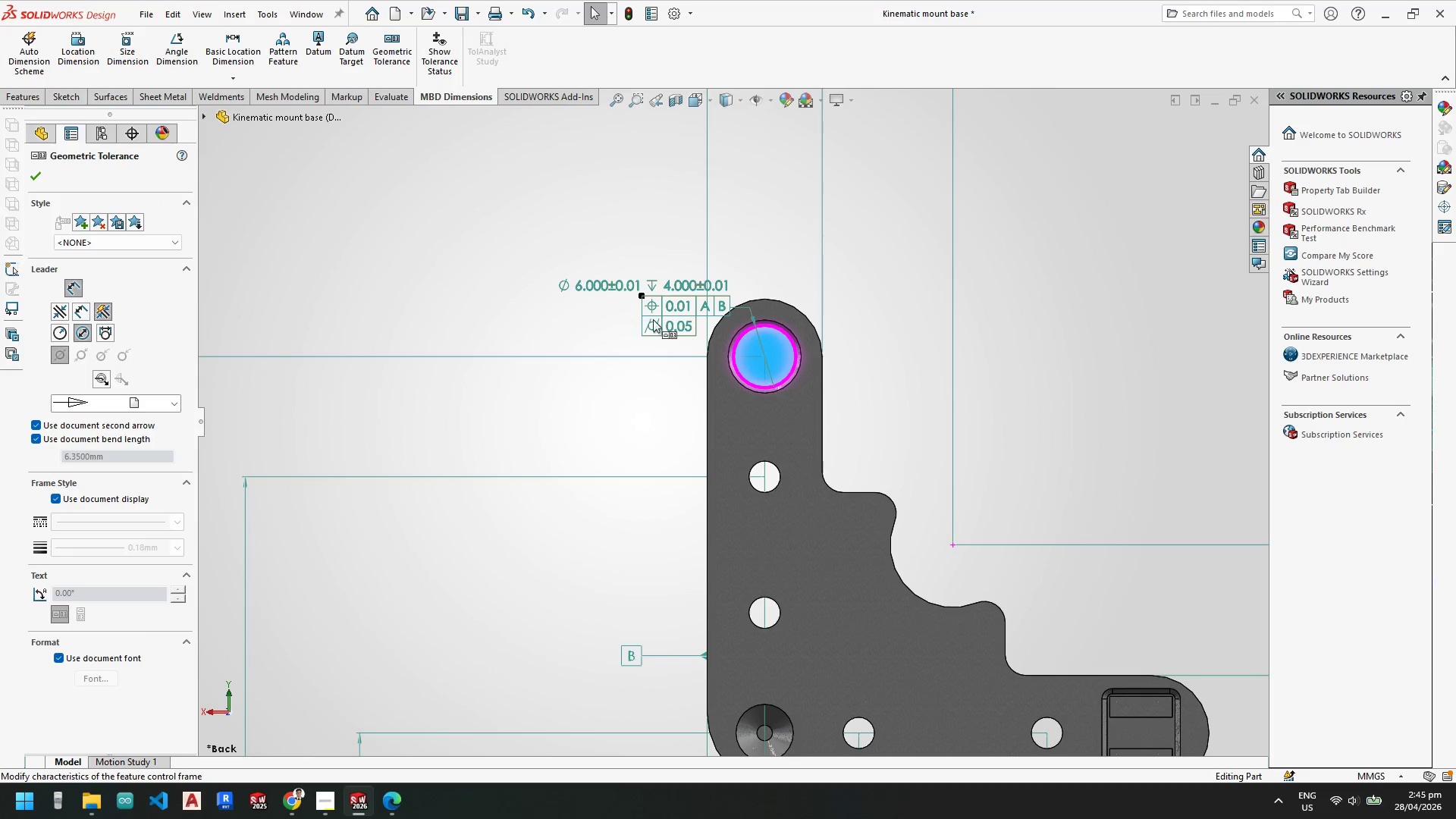 
scroll: coordinate [661, 358], scroll_direction: down, amount: 3.0
 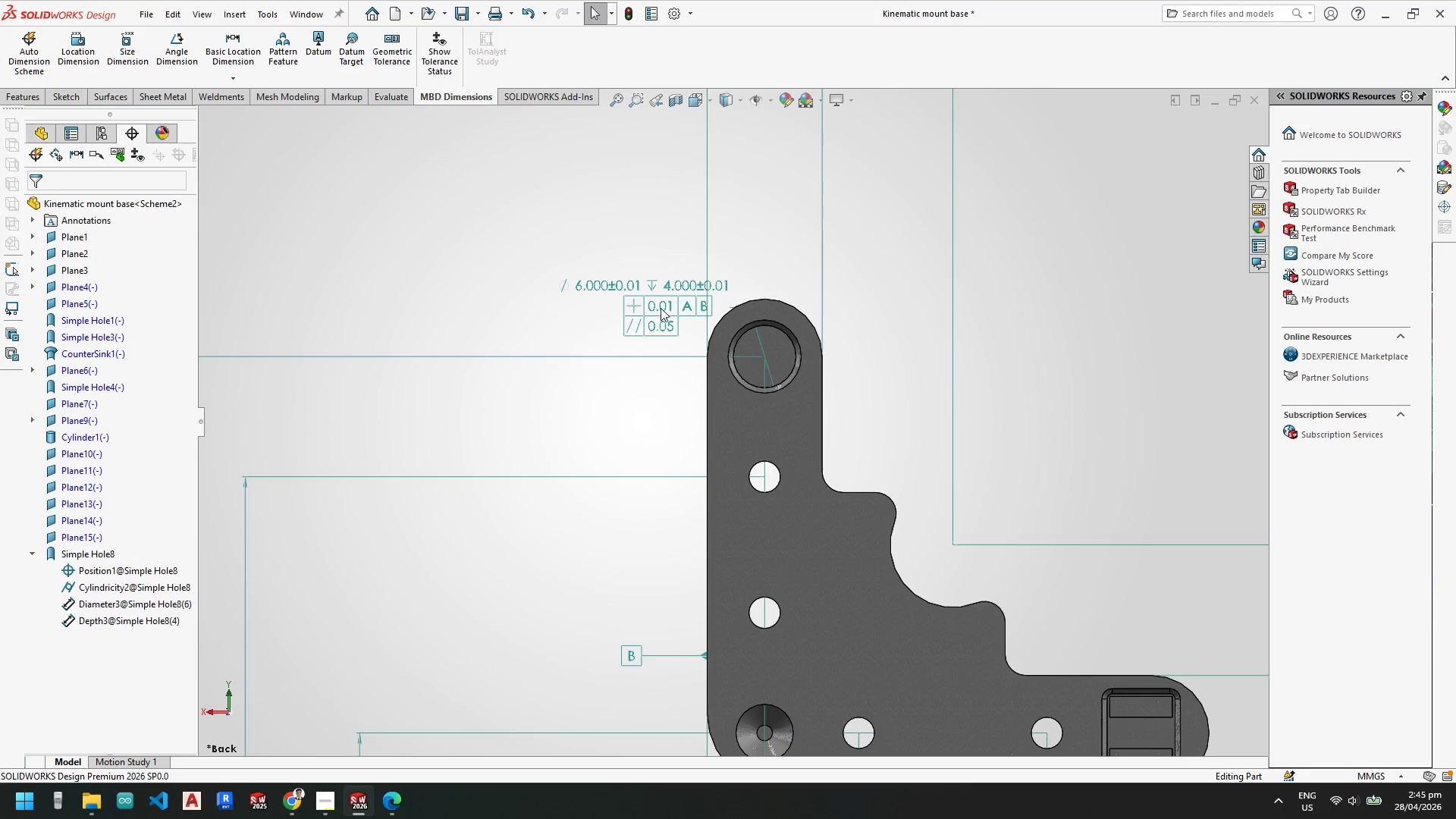 
key(Escape)
 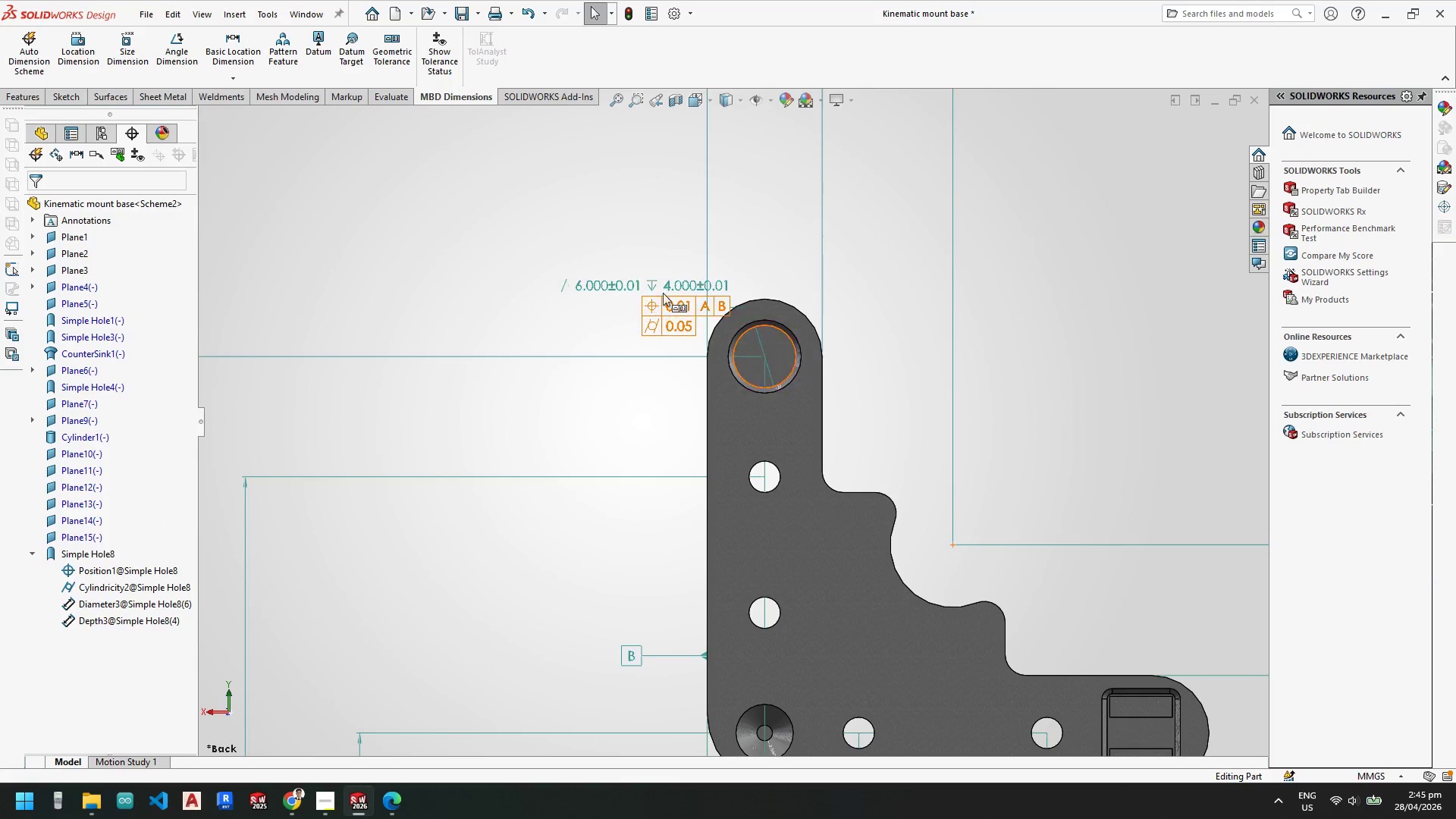 
key(Escape)
 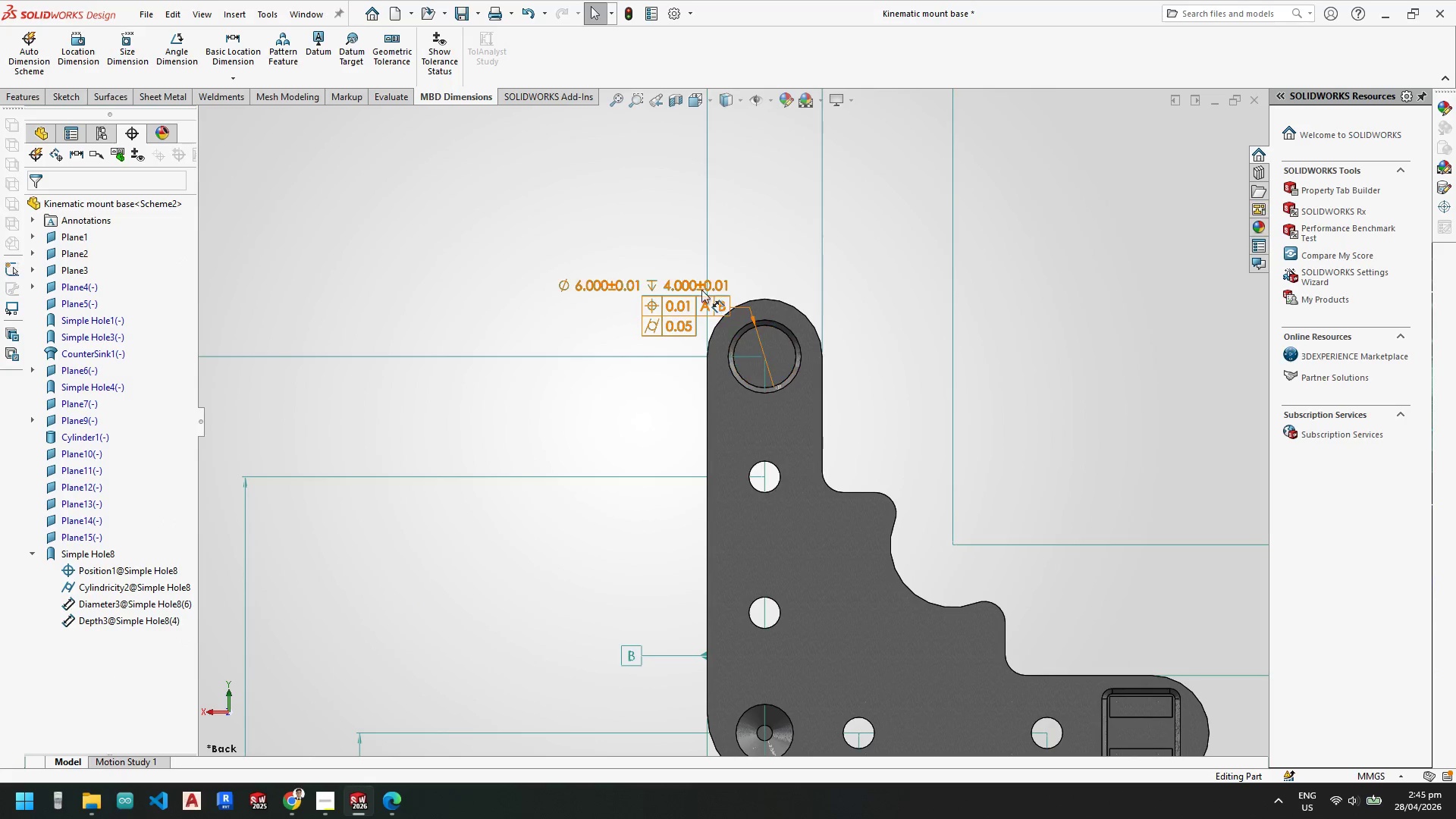 
left_click_drag(start_coordinate=[698, 286], to_coordinate=[607, 286])
 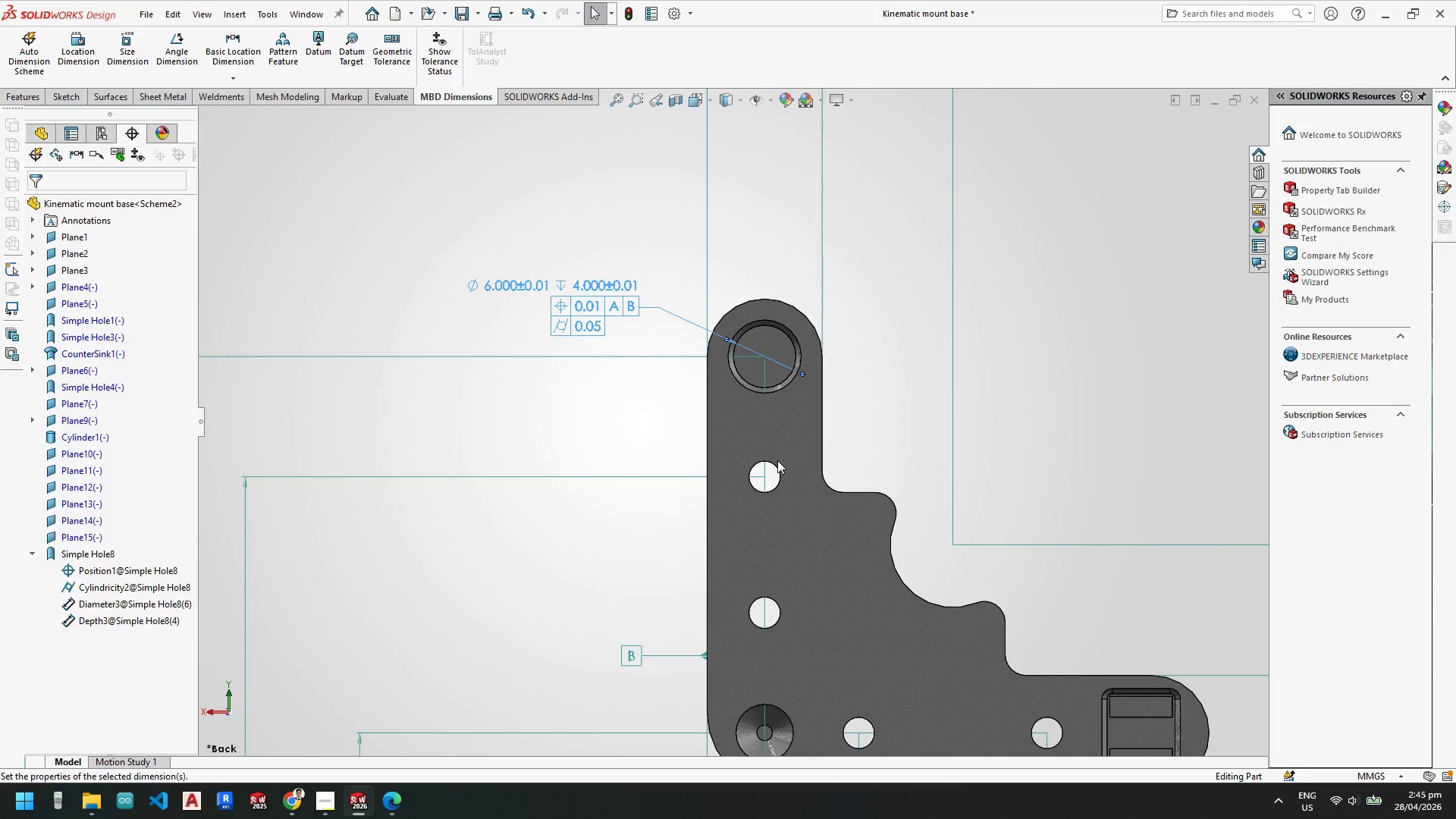 
key(Escape)
 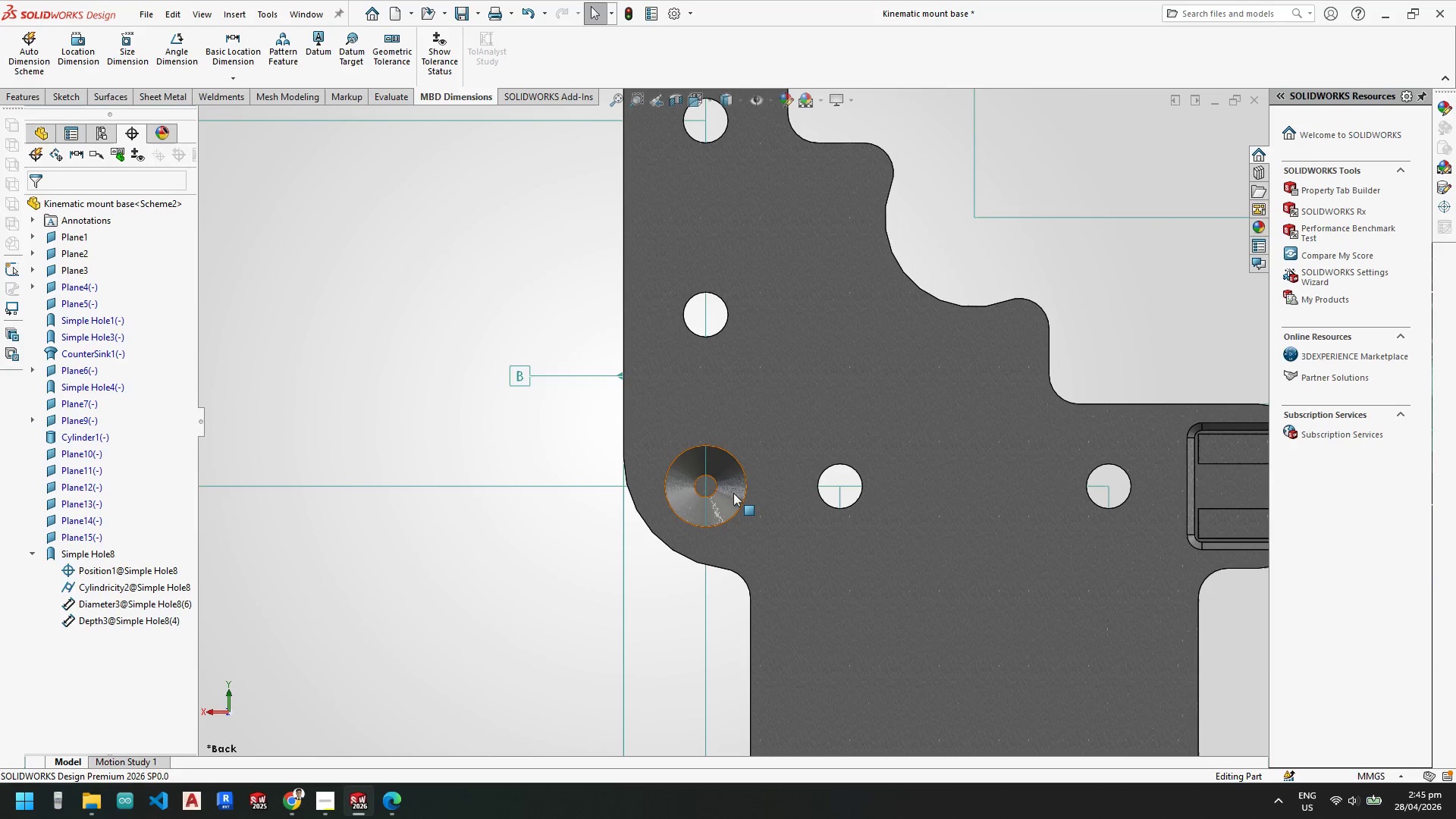 
scroll: coordinate [720, 476], scroll_direction: down, amount: 3.0
 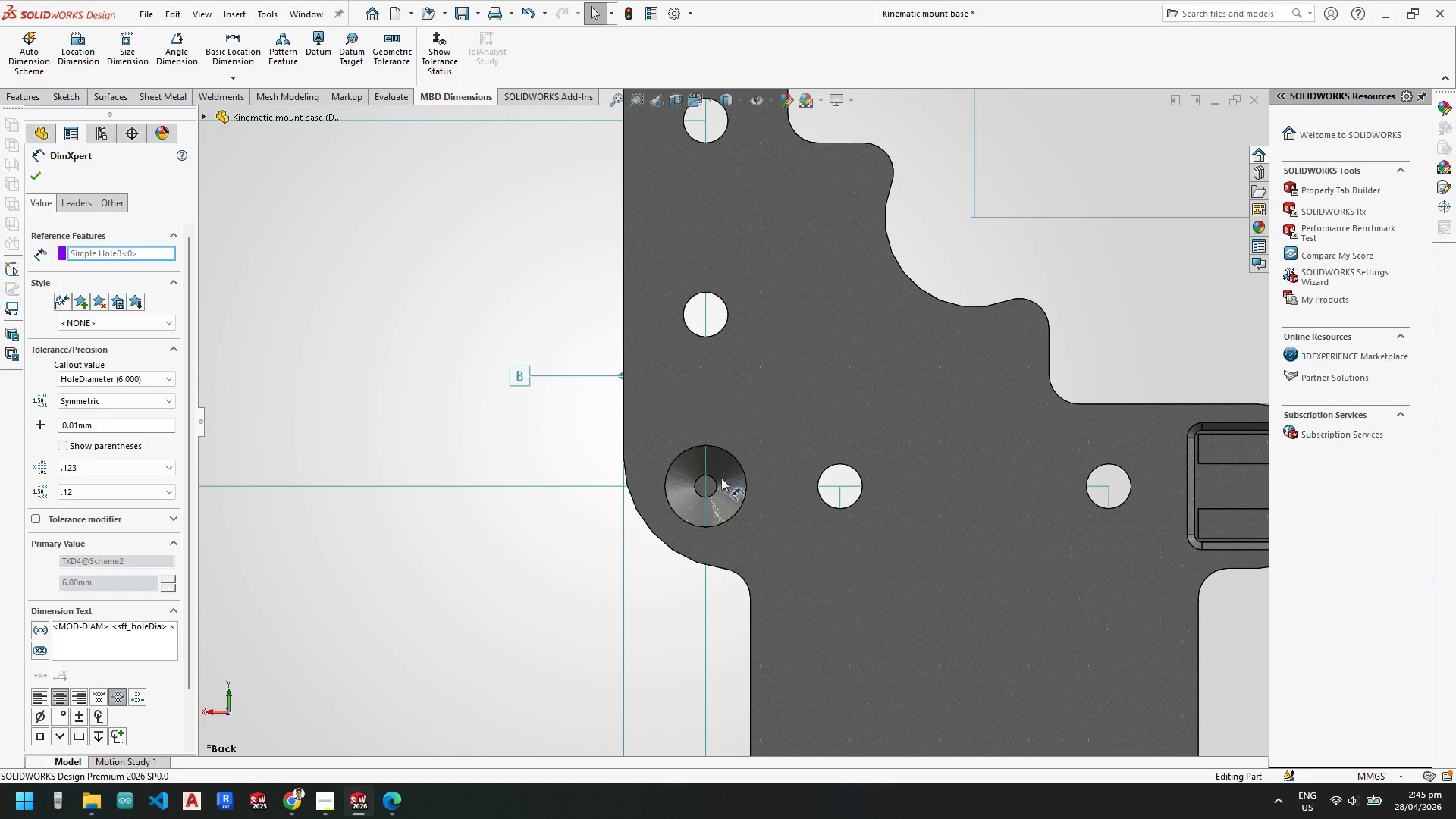 
key(Escape)
 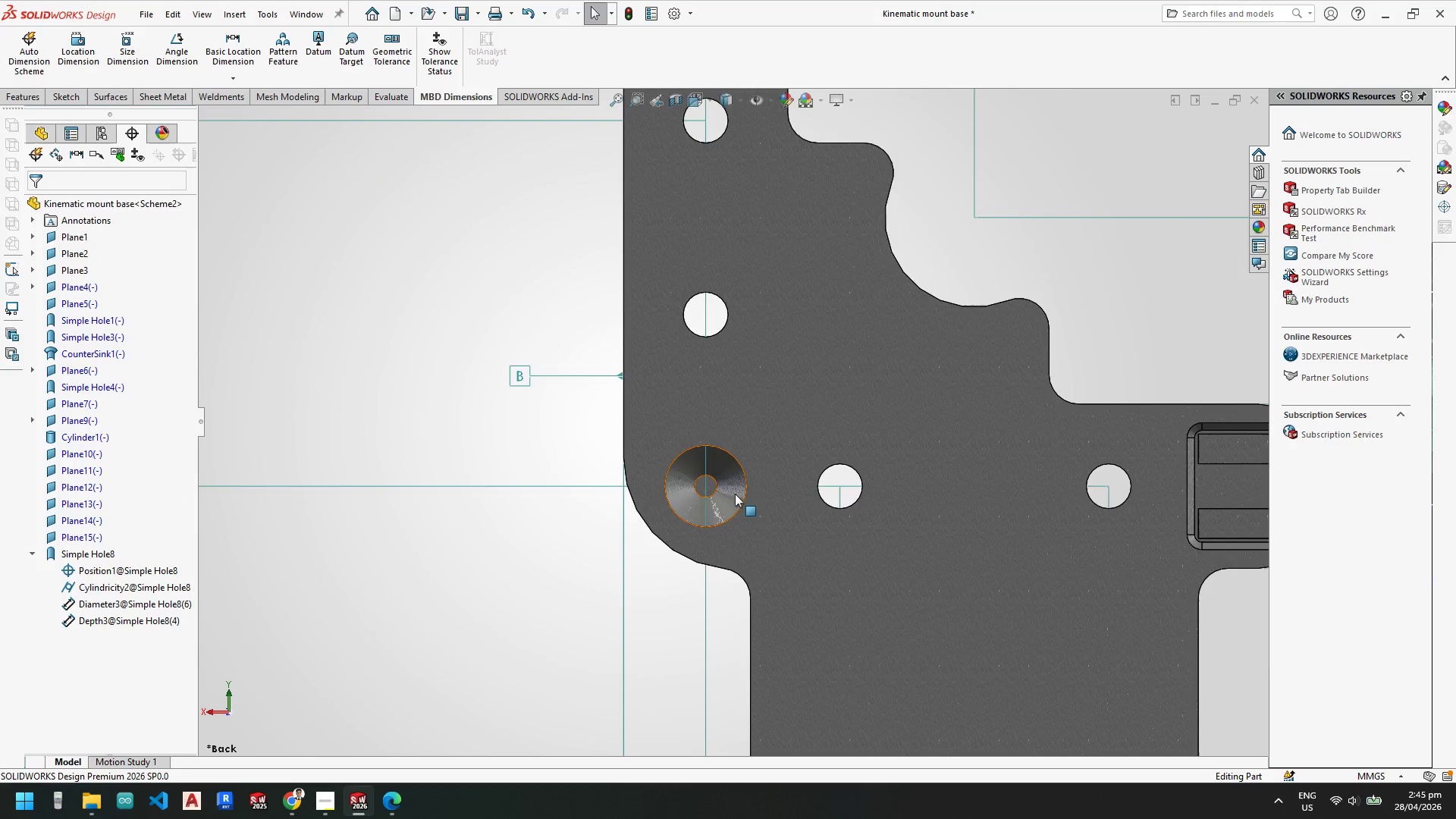 
scroll: coordinate [738, 492], scroll_direction: up, amount: 5.0
 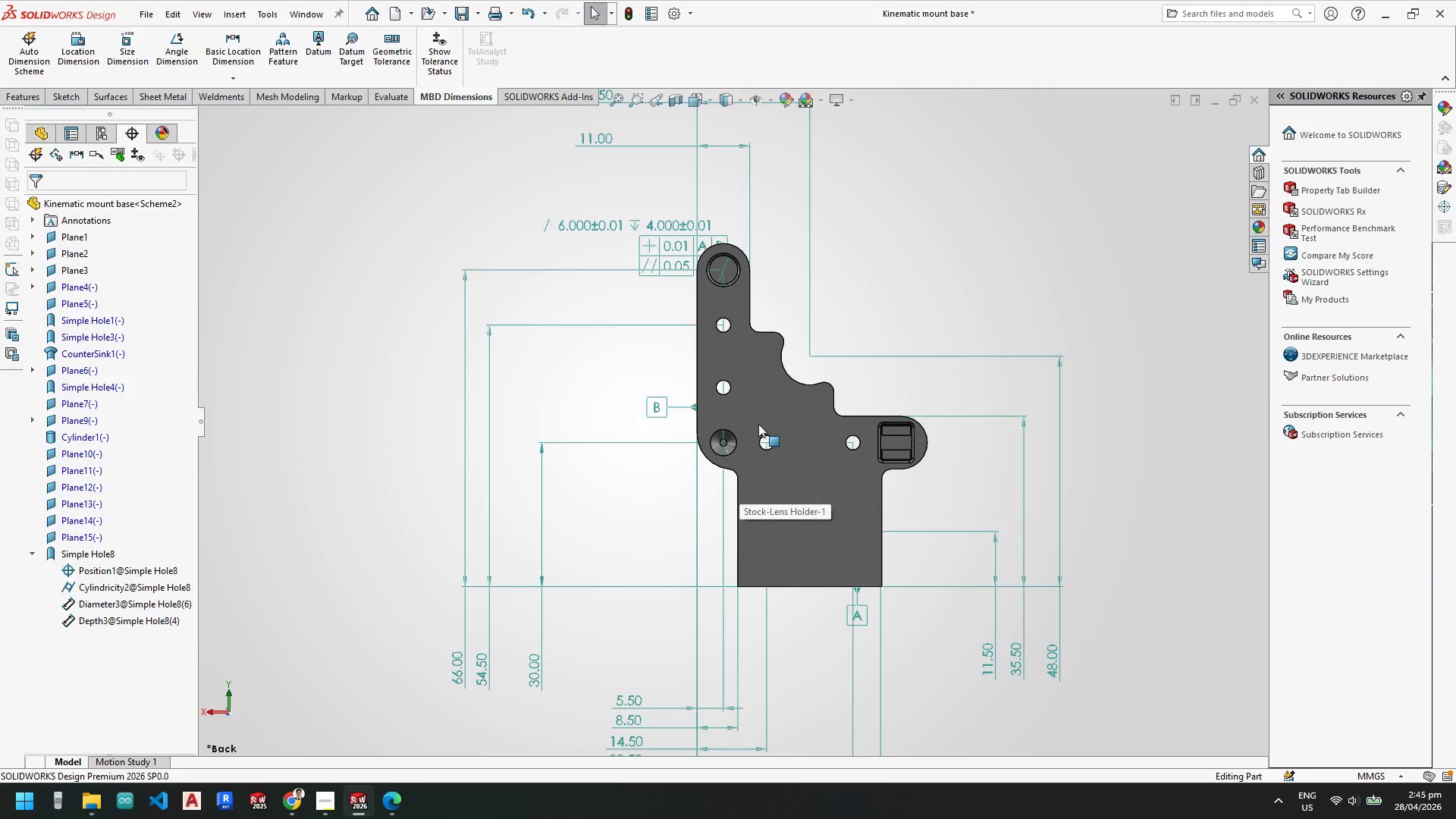 
scroll: coordinate [758, 424], scroll_direction: down, amount: 2.0
 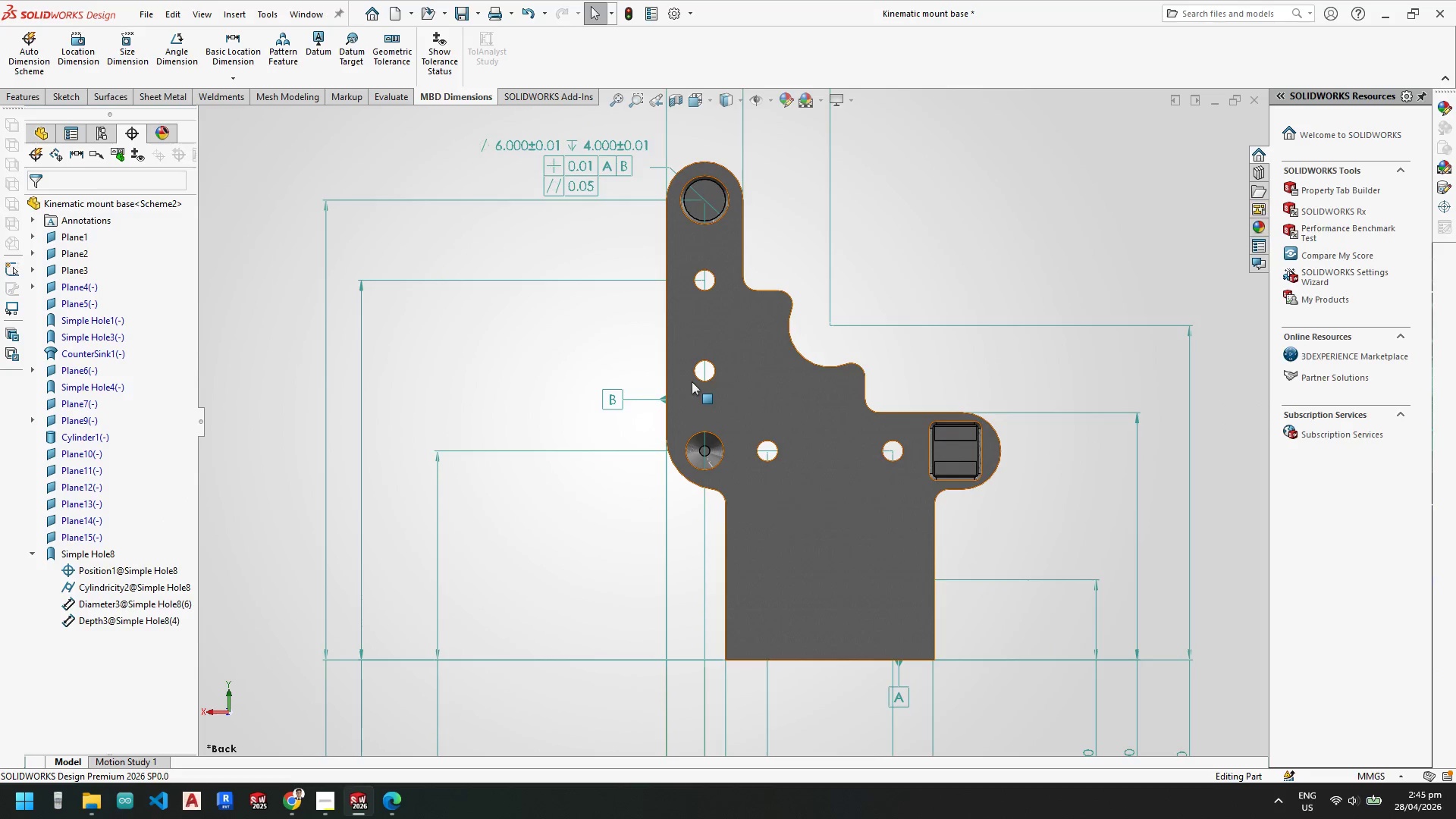 
scroll: coordinate [689, 385], scroll_direction: up, amount: 1.0
 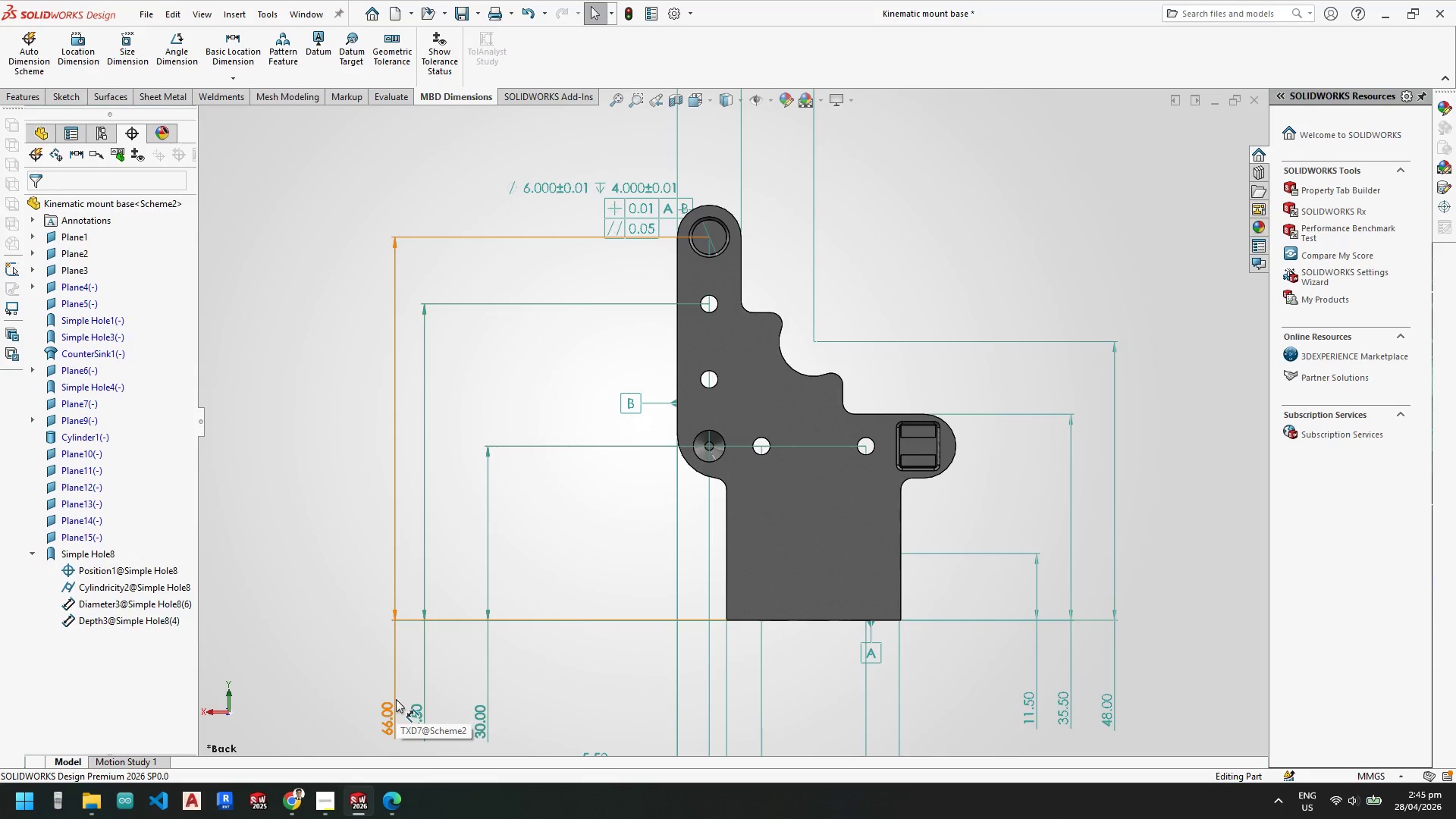 
left_click([396, 699])
 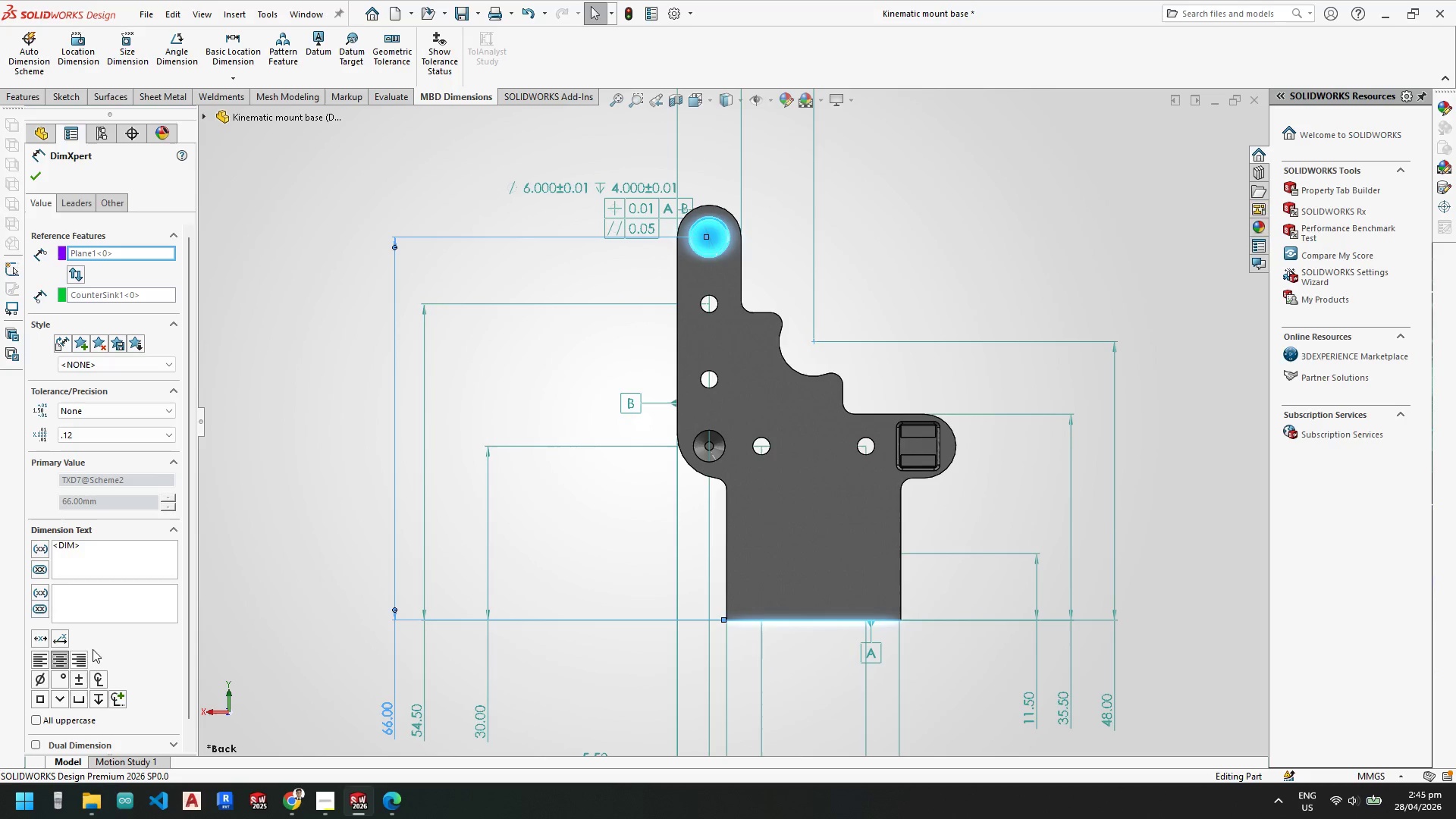 
wait(6.51)
 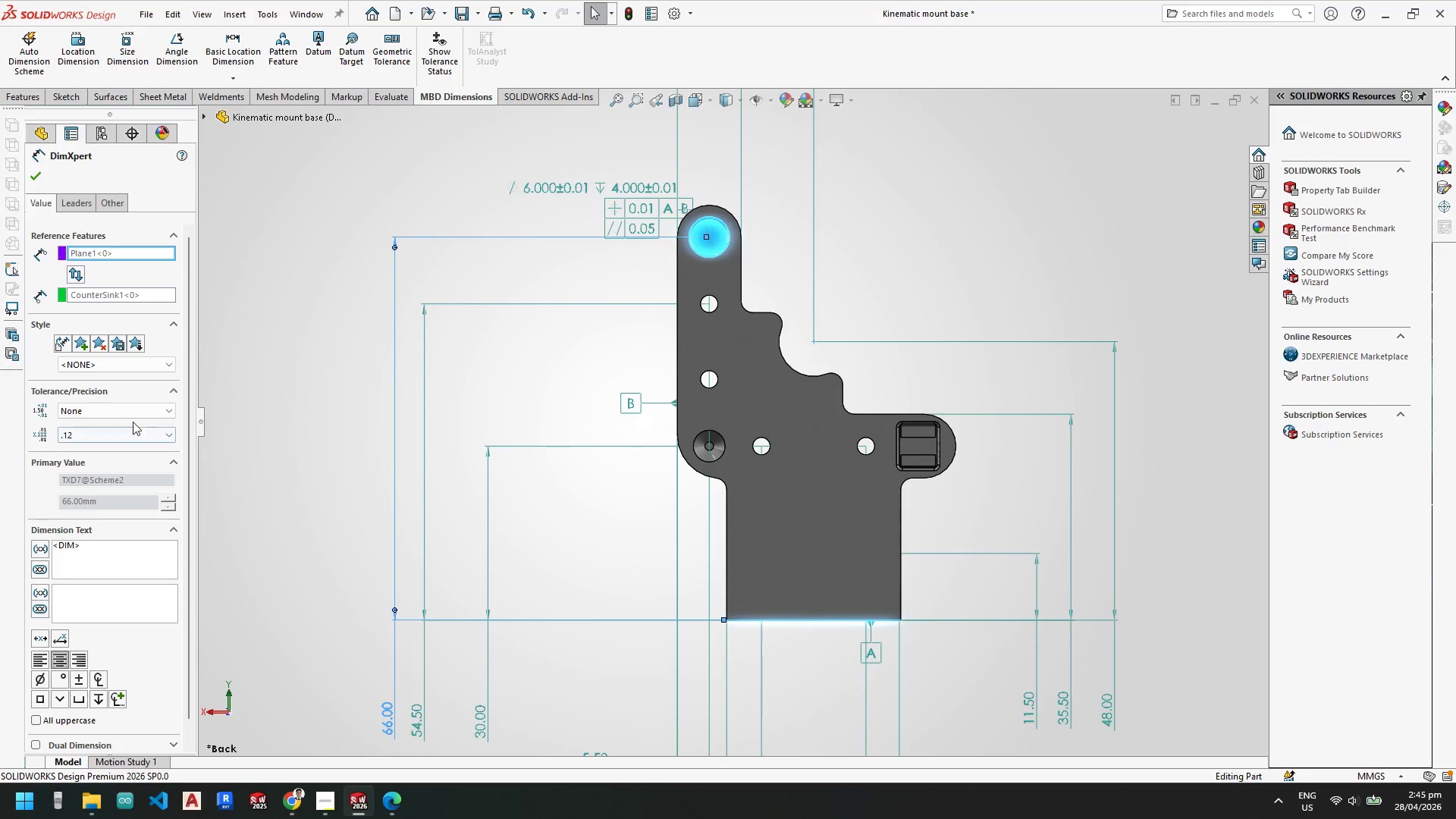 
mouse_move([165, 79])
 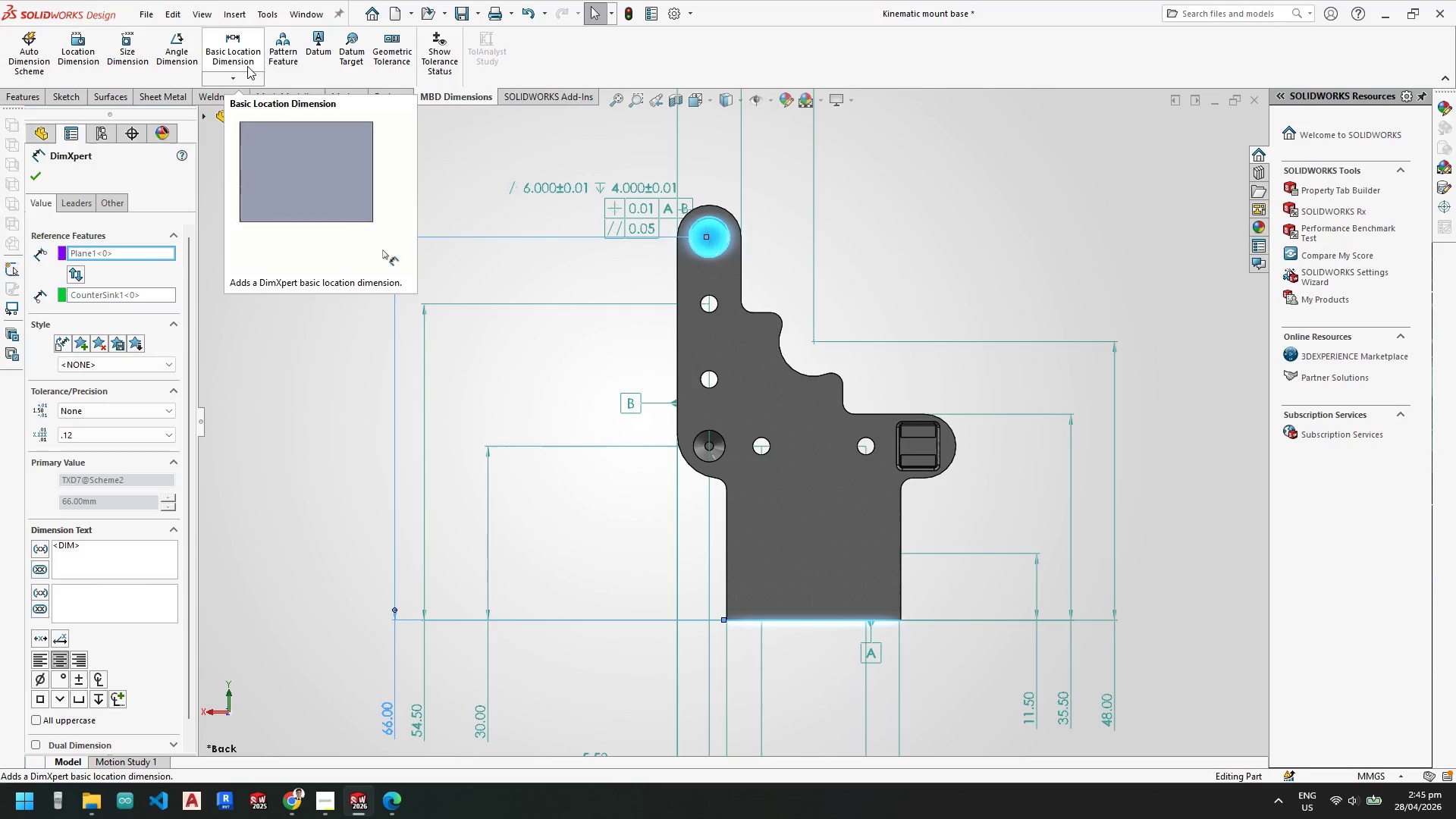 
mouse_move([197, 62])
 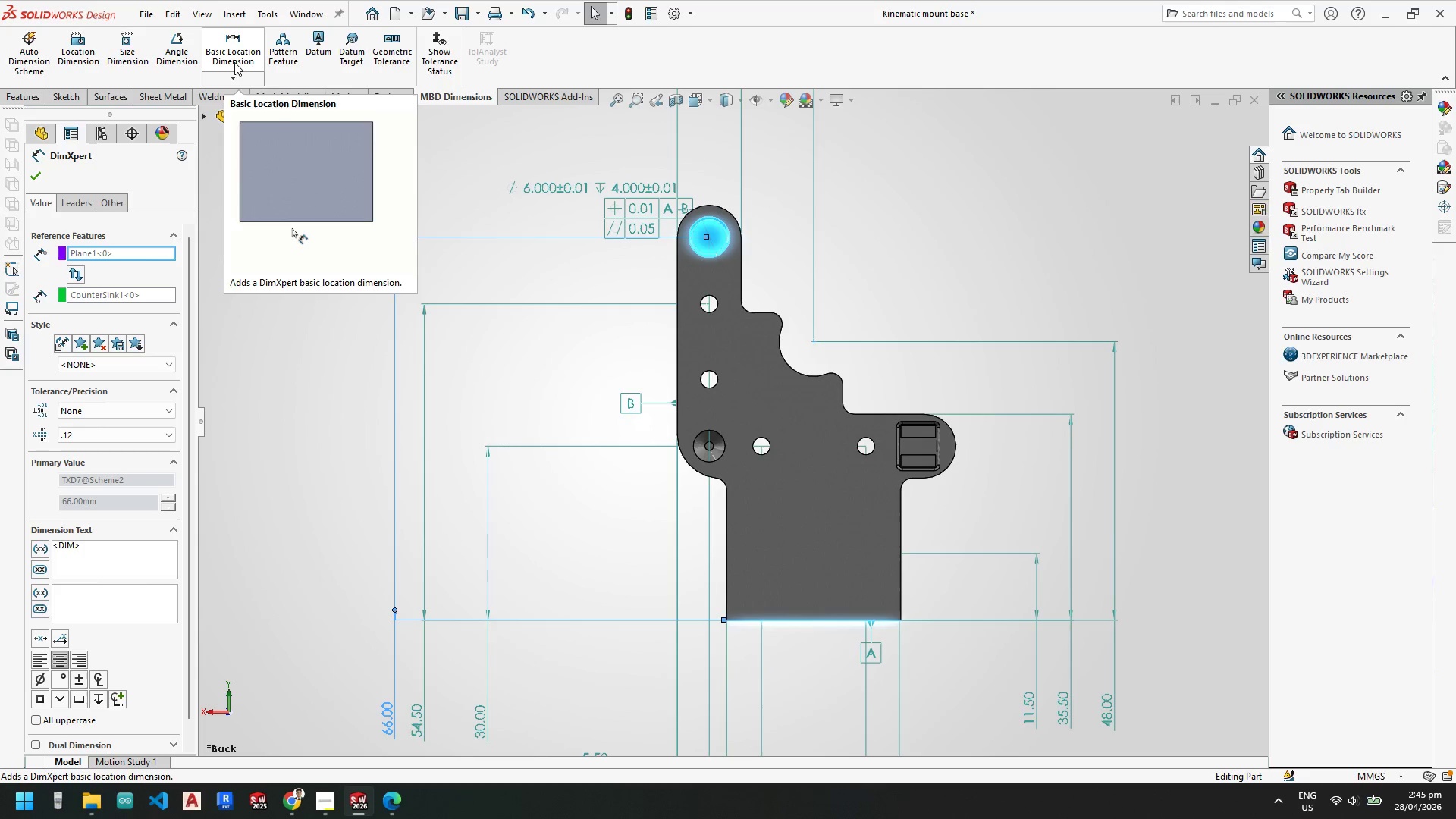 
left_click([234, 62])
 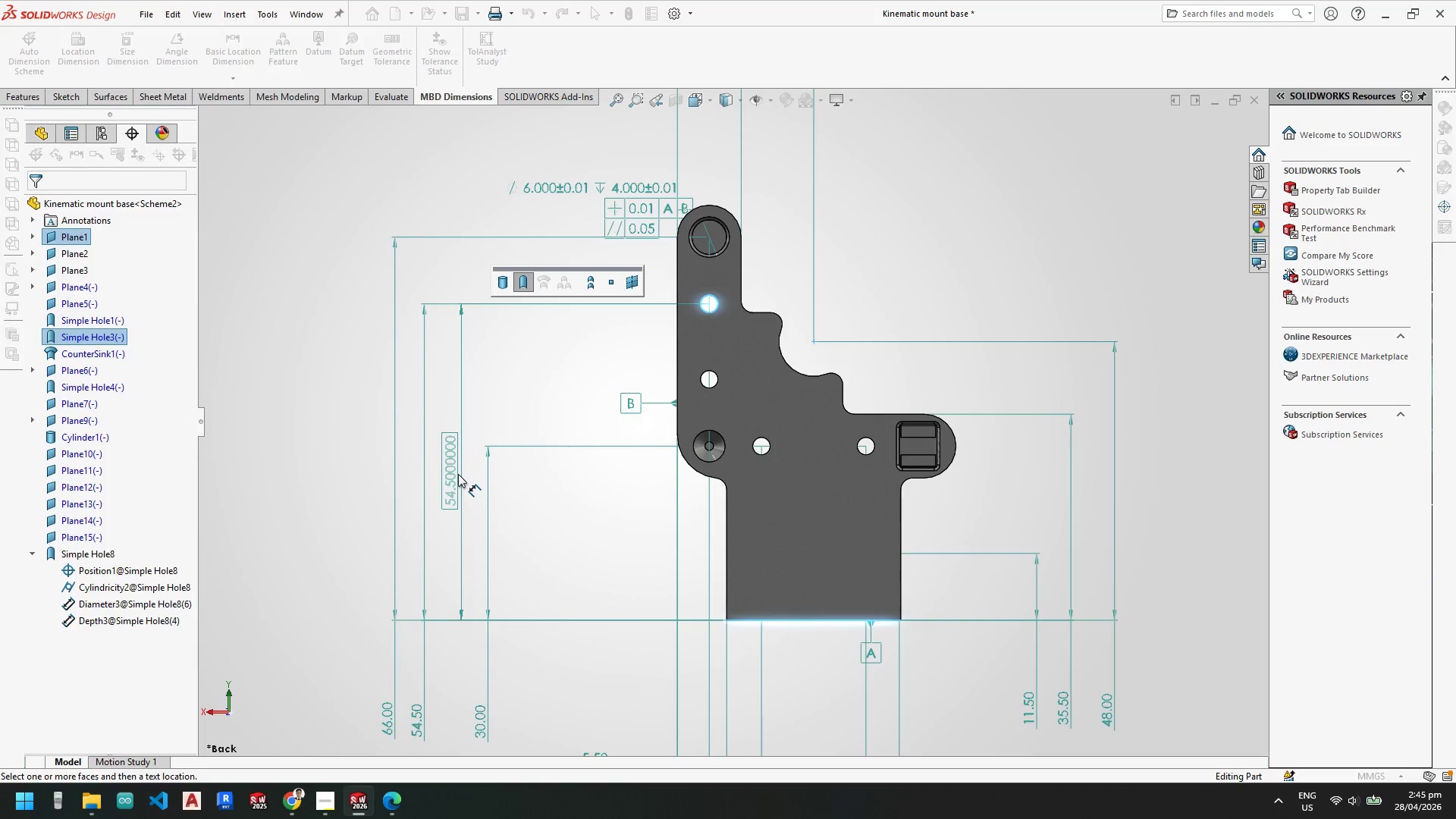 
wait(15.14)
 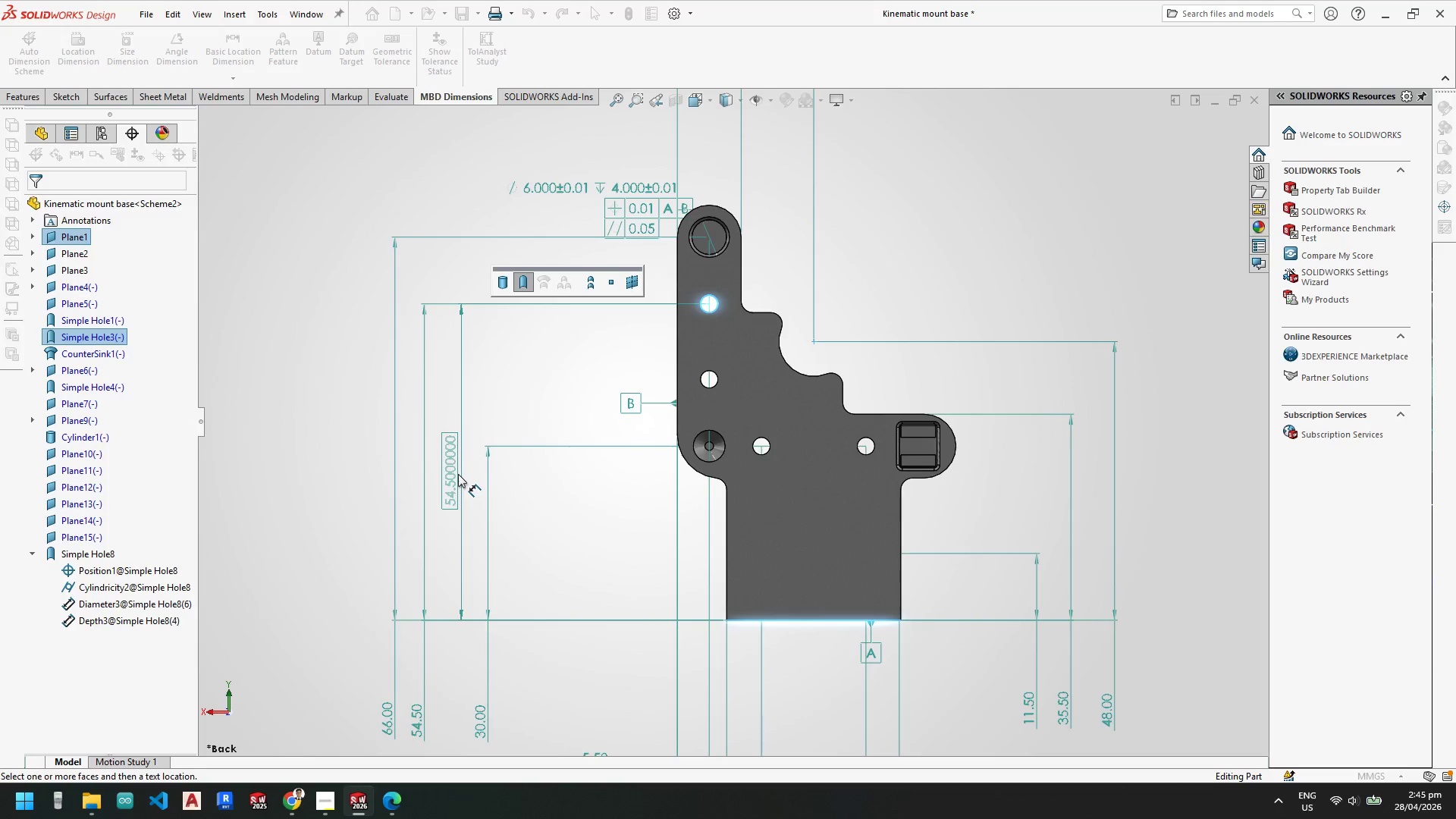 
left_click([449, 453])
 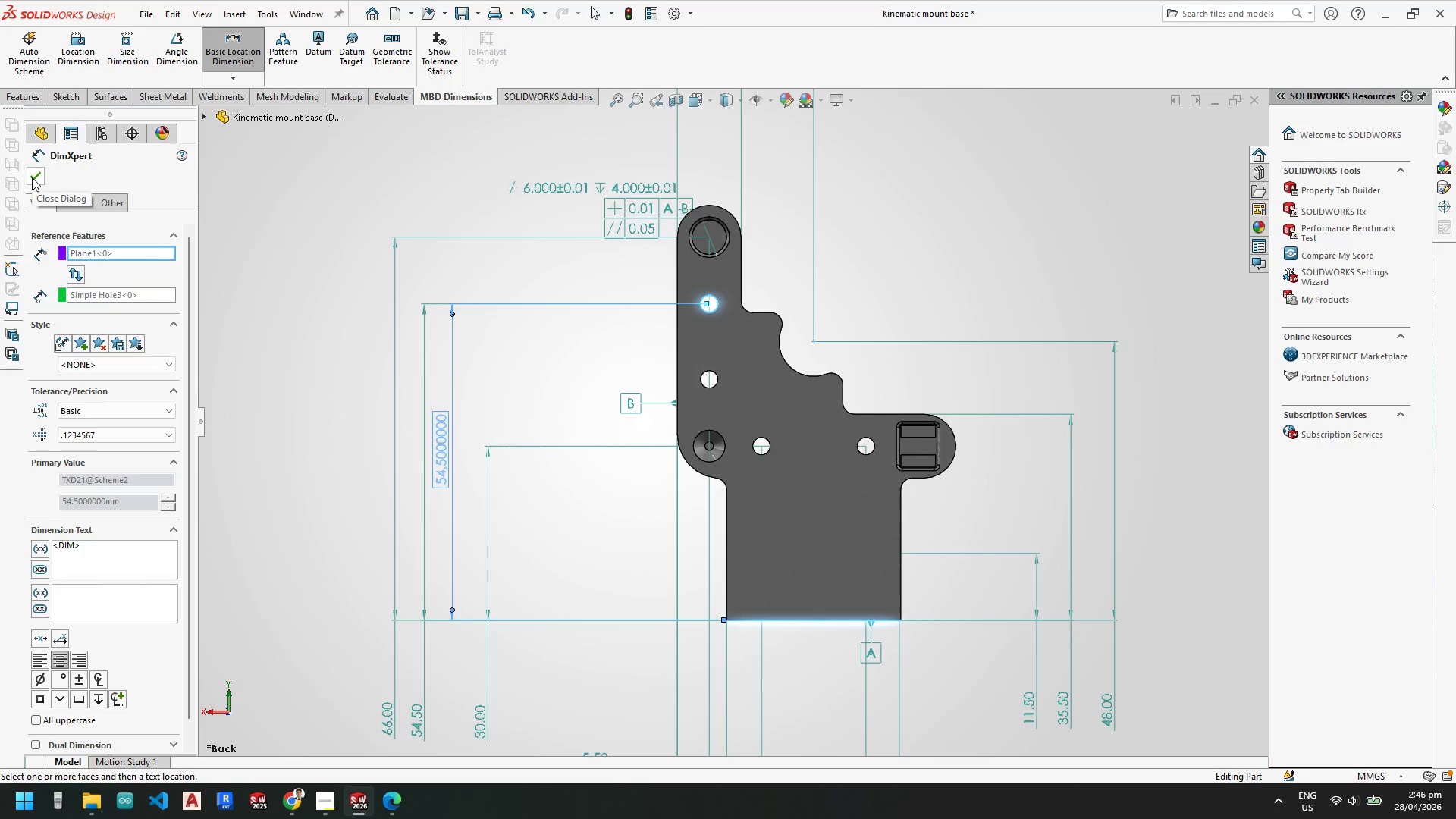 
wait(5.28)
 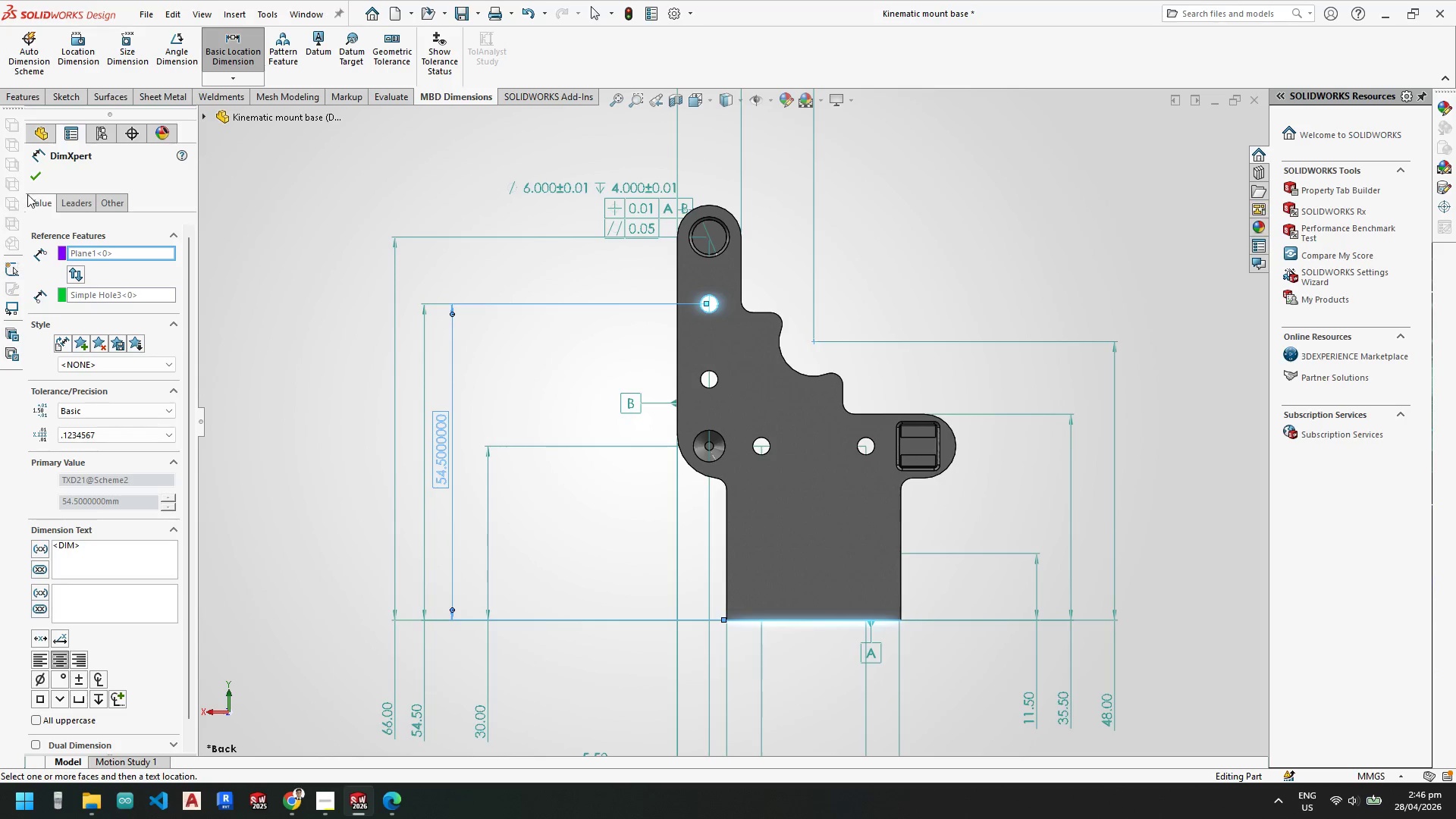 
left_click([32, 177])
 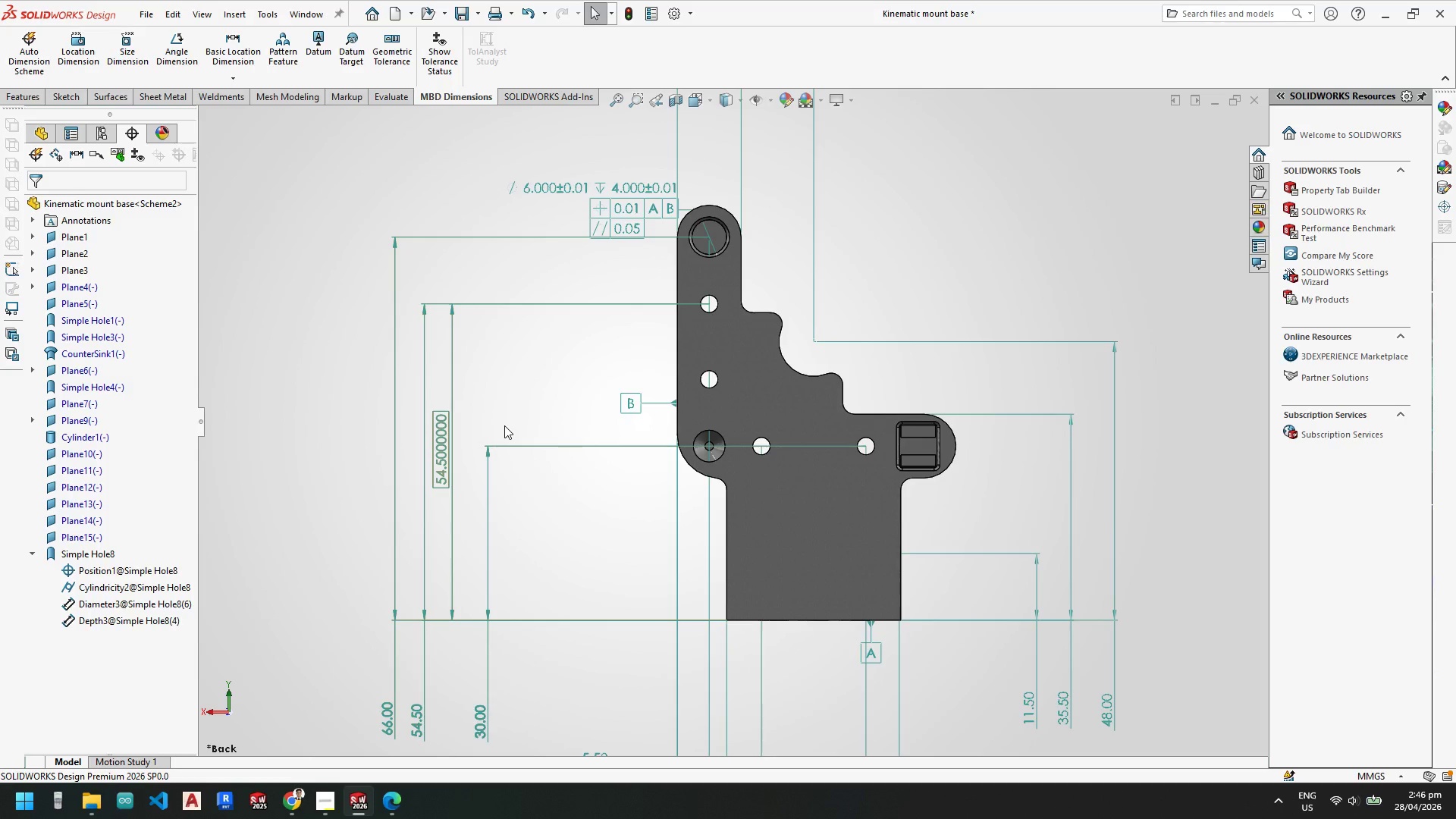 
key(Escape)
 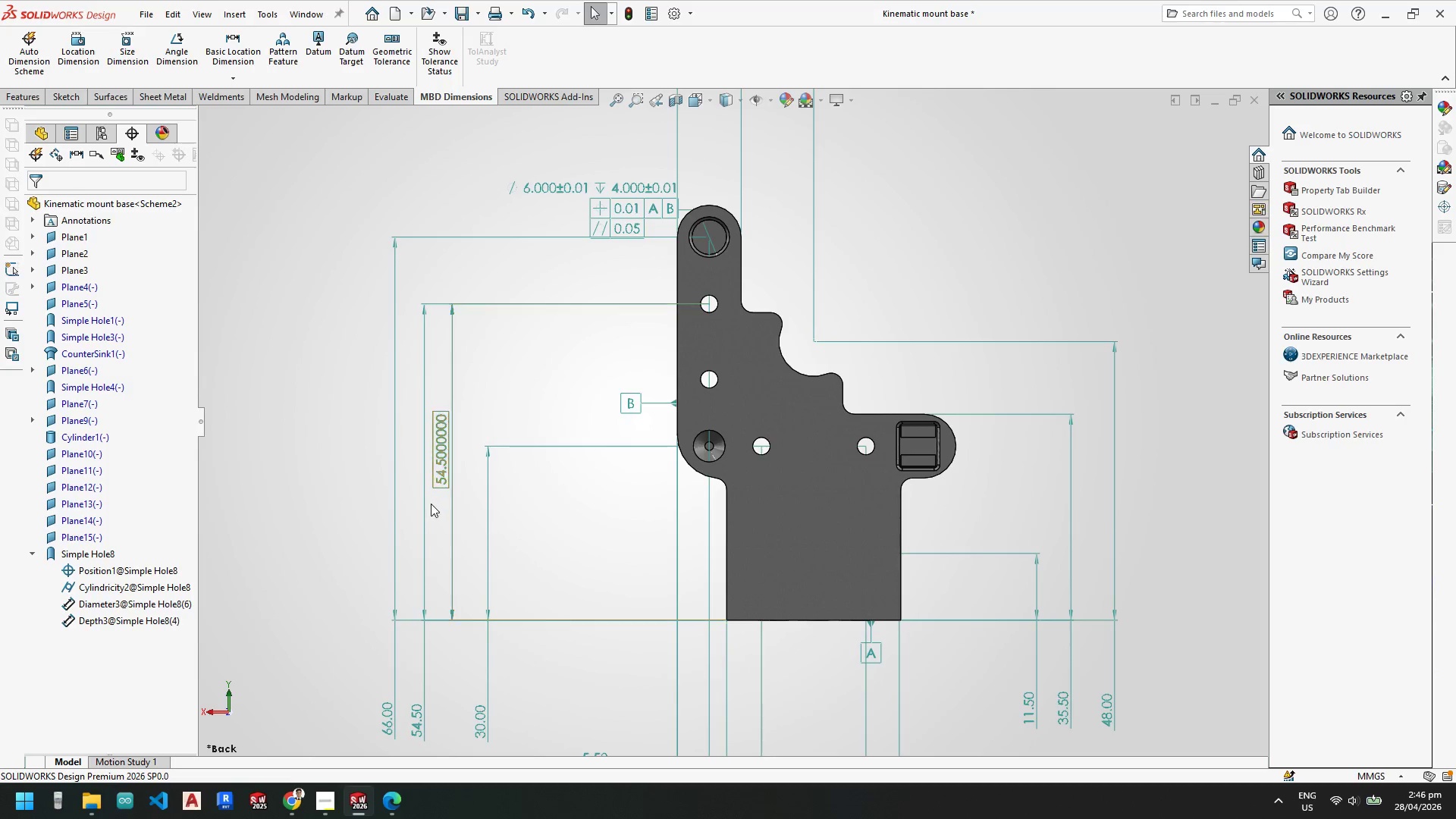 
key(Escape)
 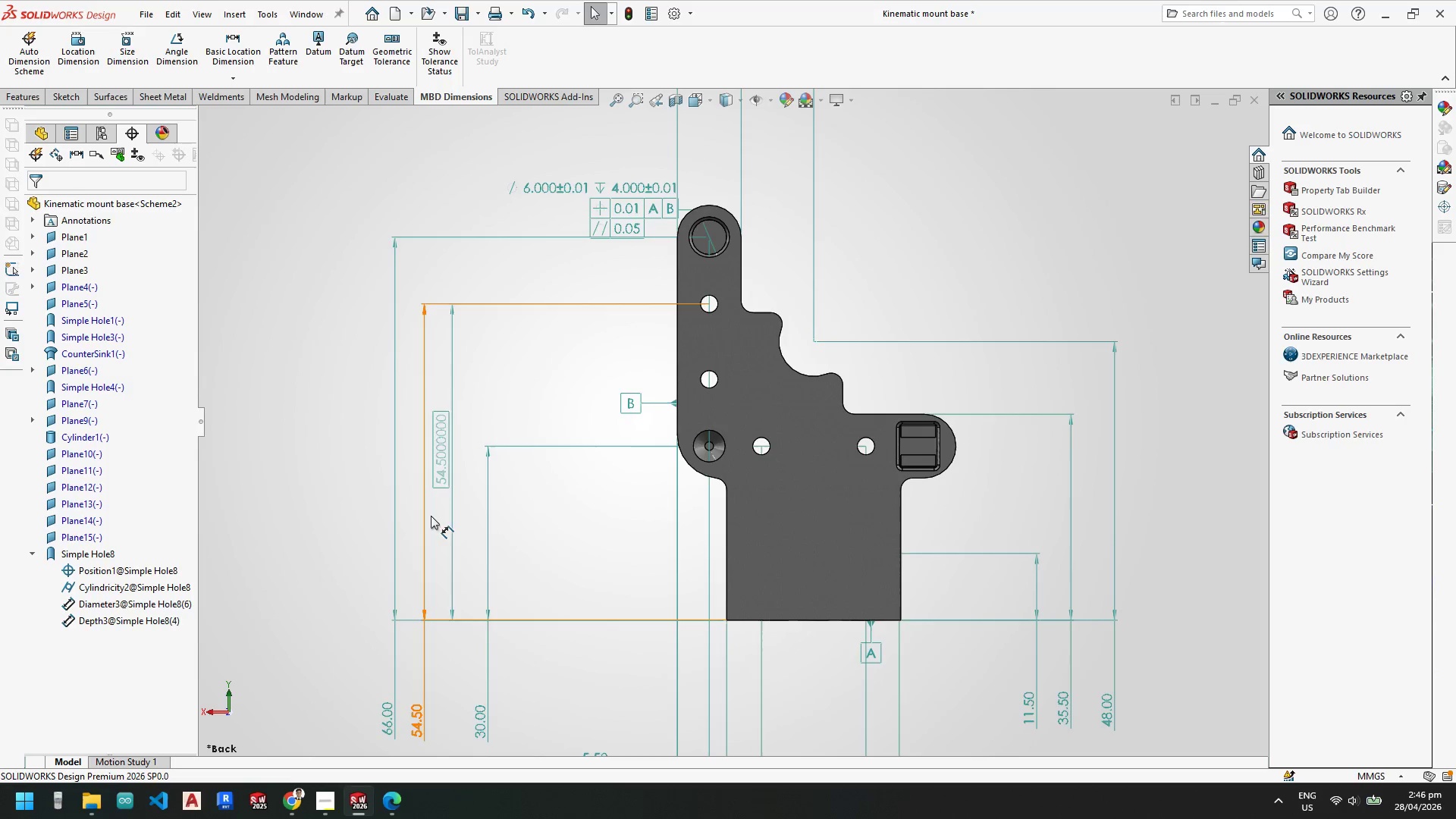 
scroll: coordinate [537, 527], scroll_direction: up, amount: 5.0
 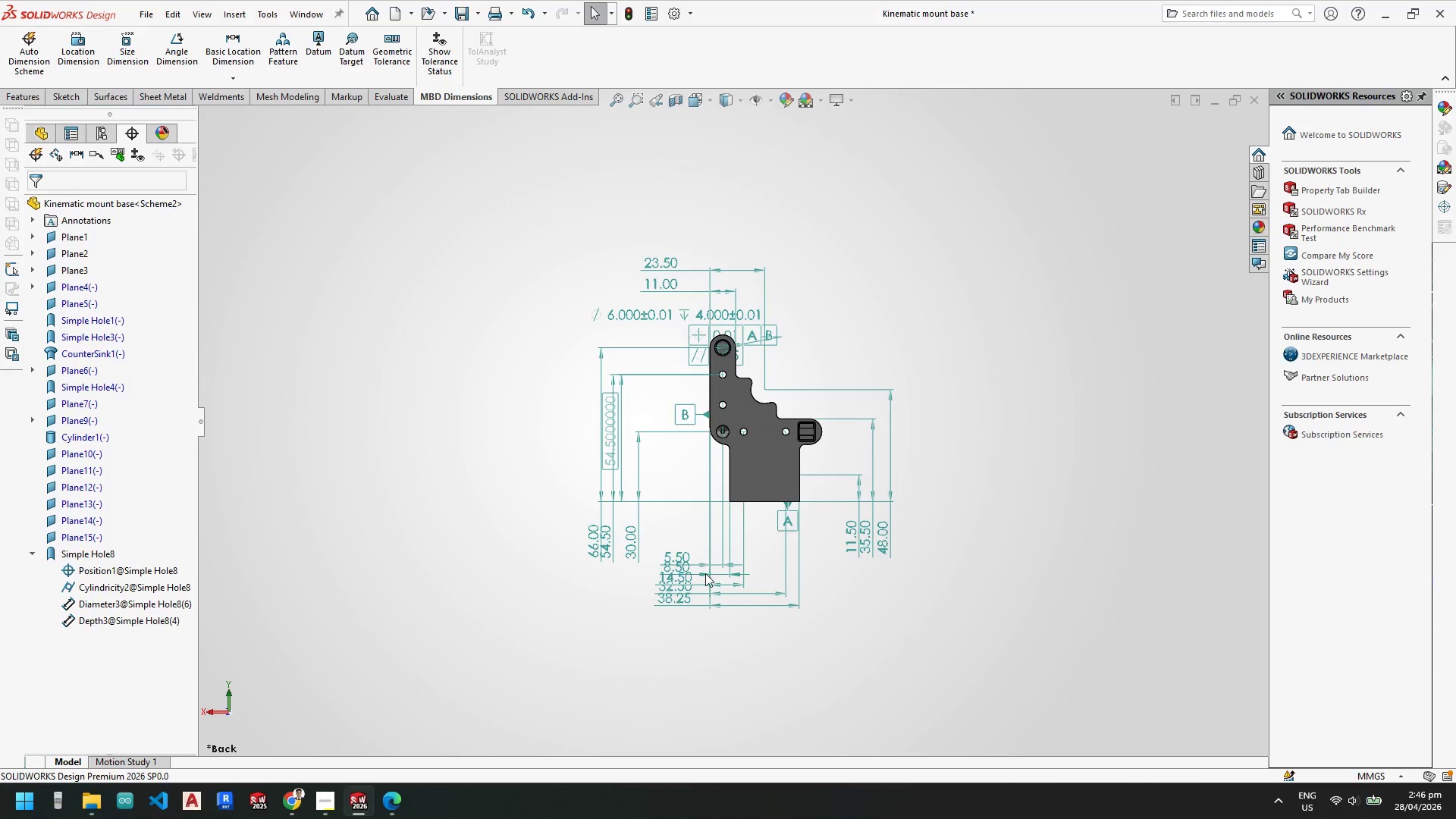 
scroll: coordinate [708, 563], scroll_direction: down, amount: 3.0
 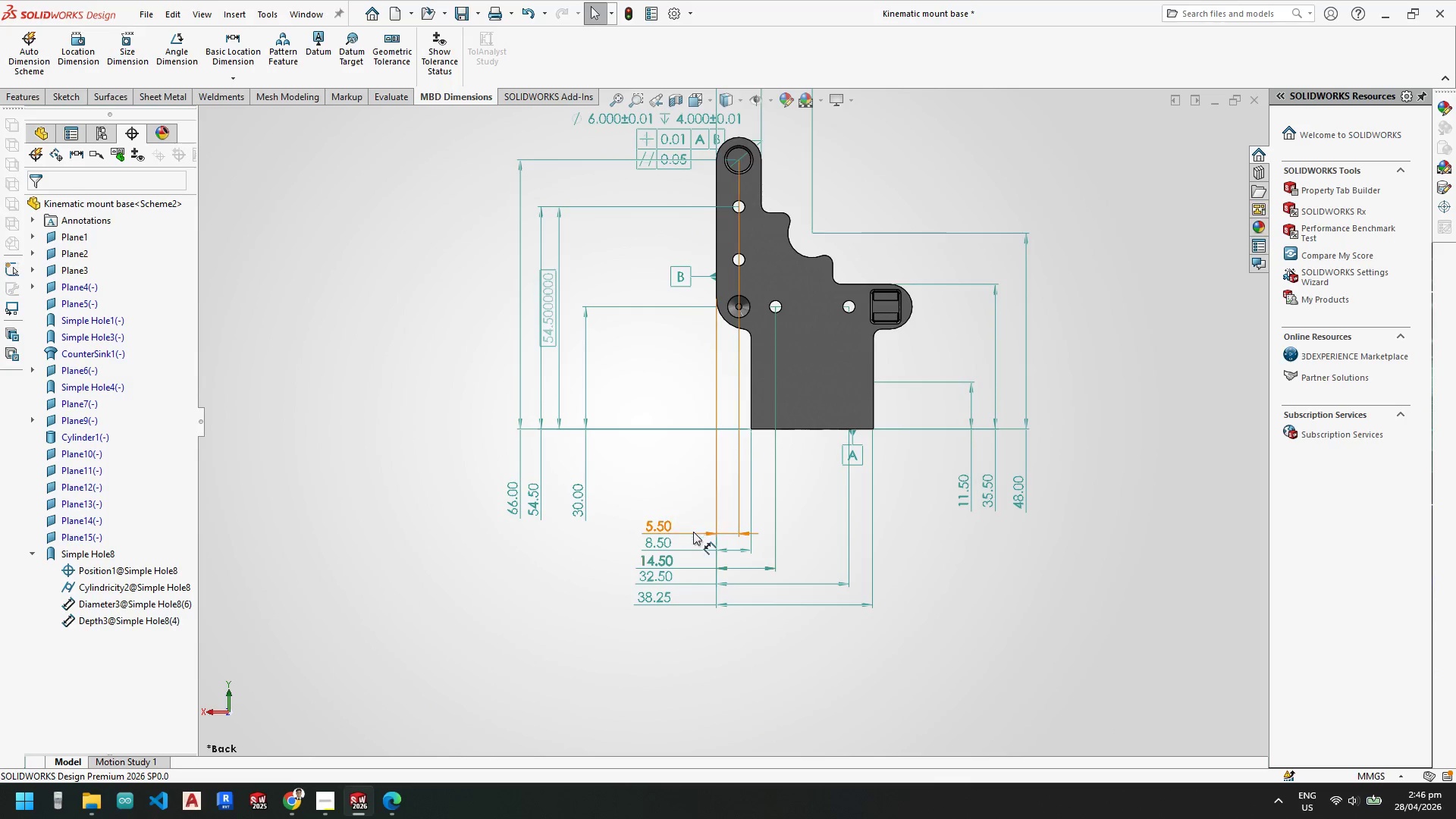 
left_click([692, 533])
 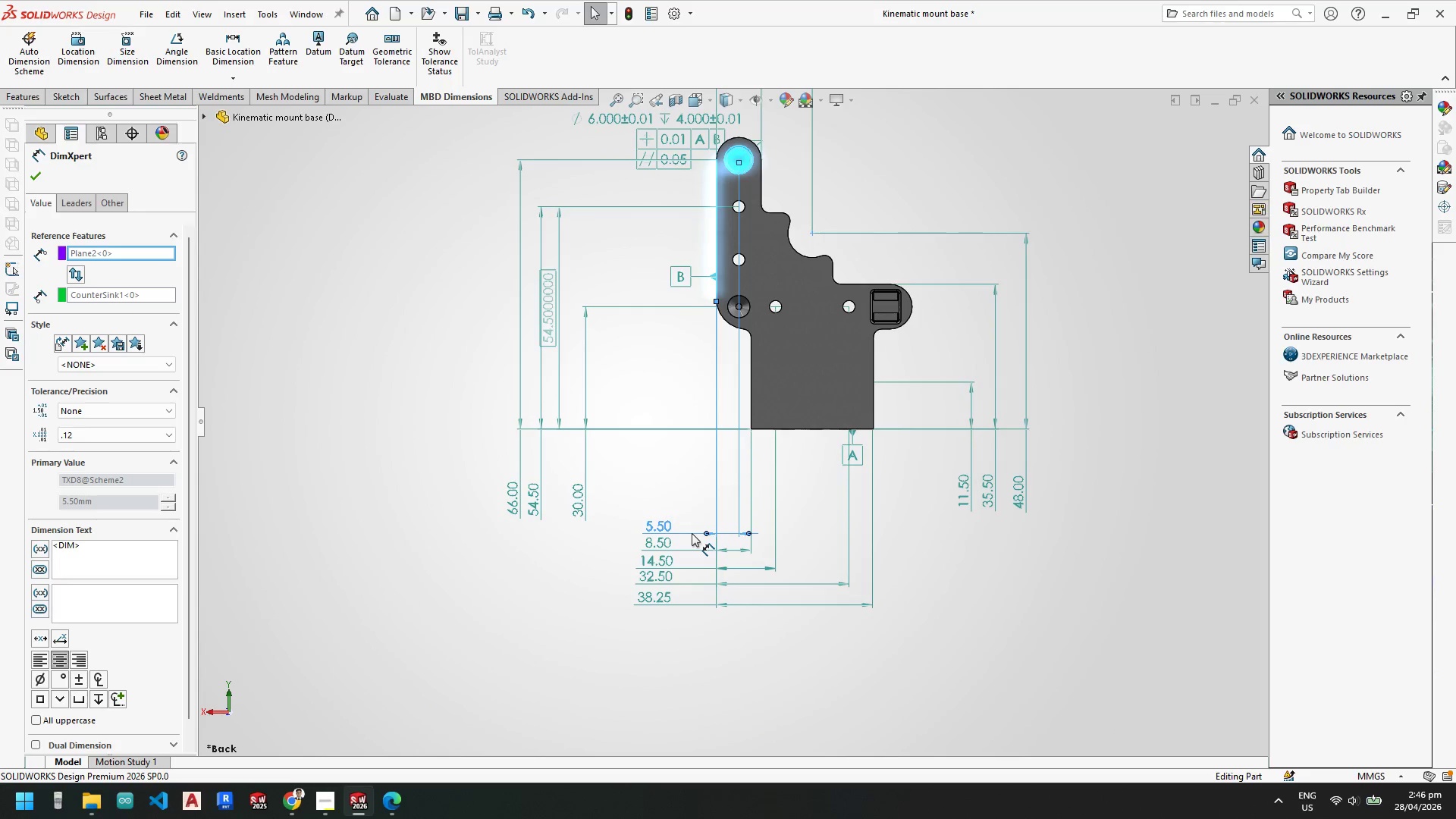 
key(Control+A)
 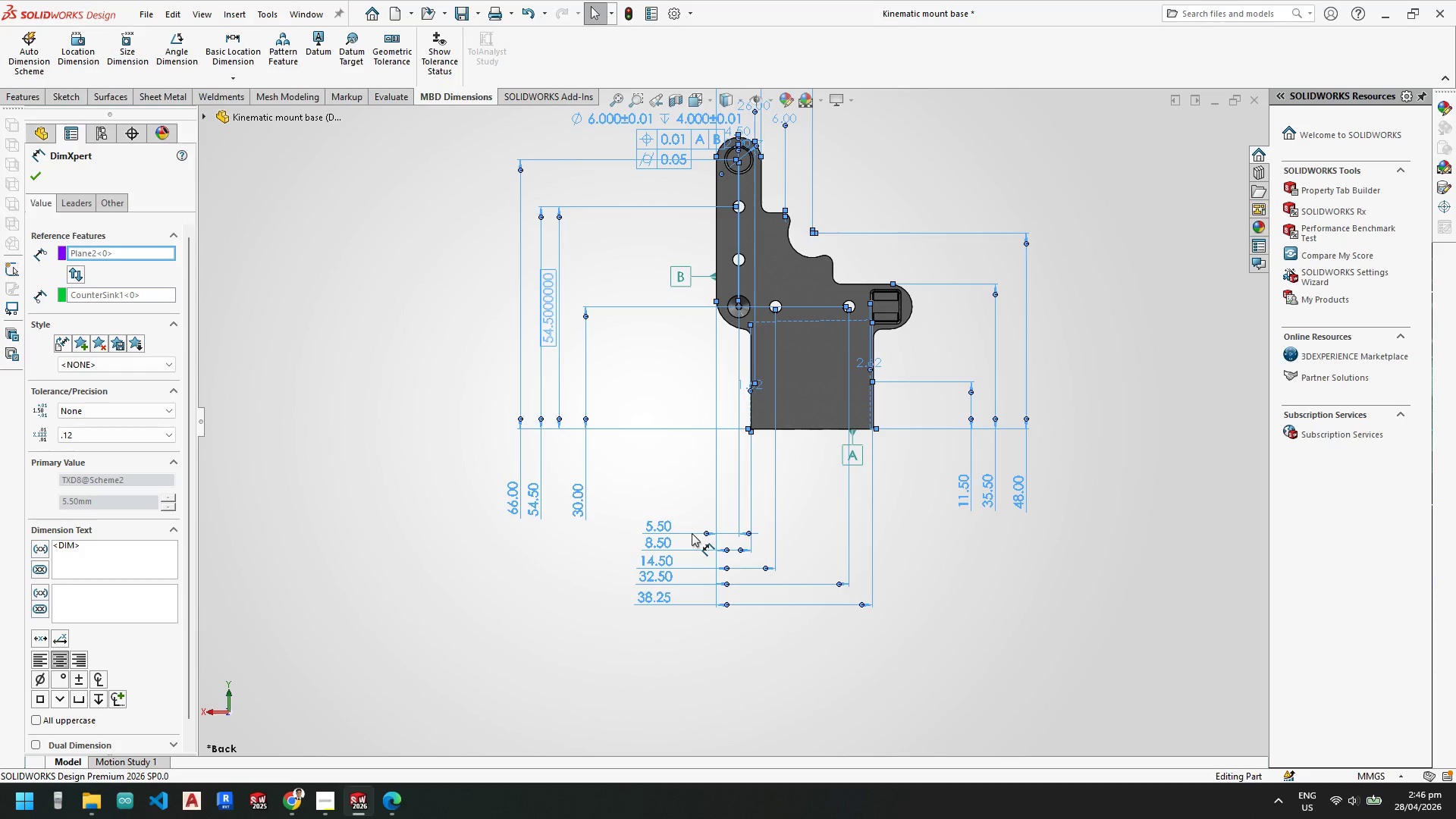 
key(Control+Z)
 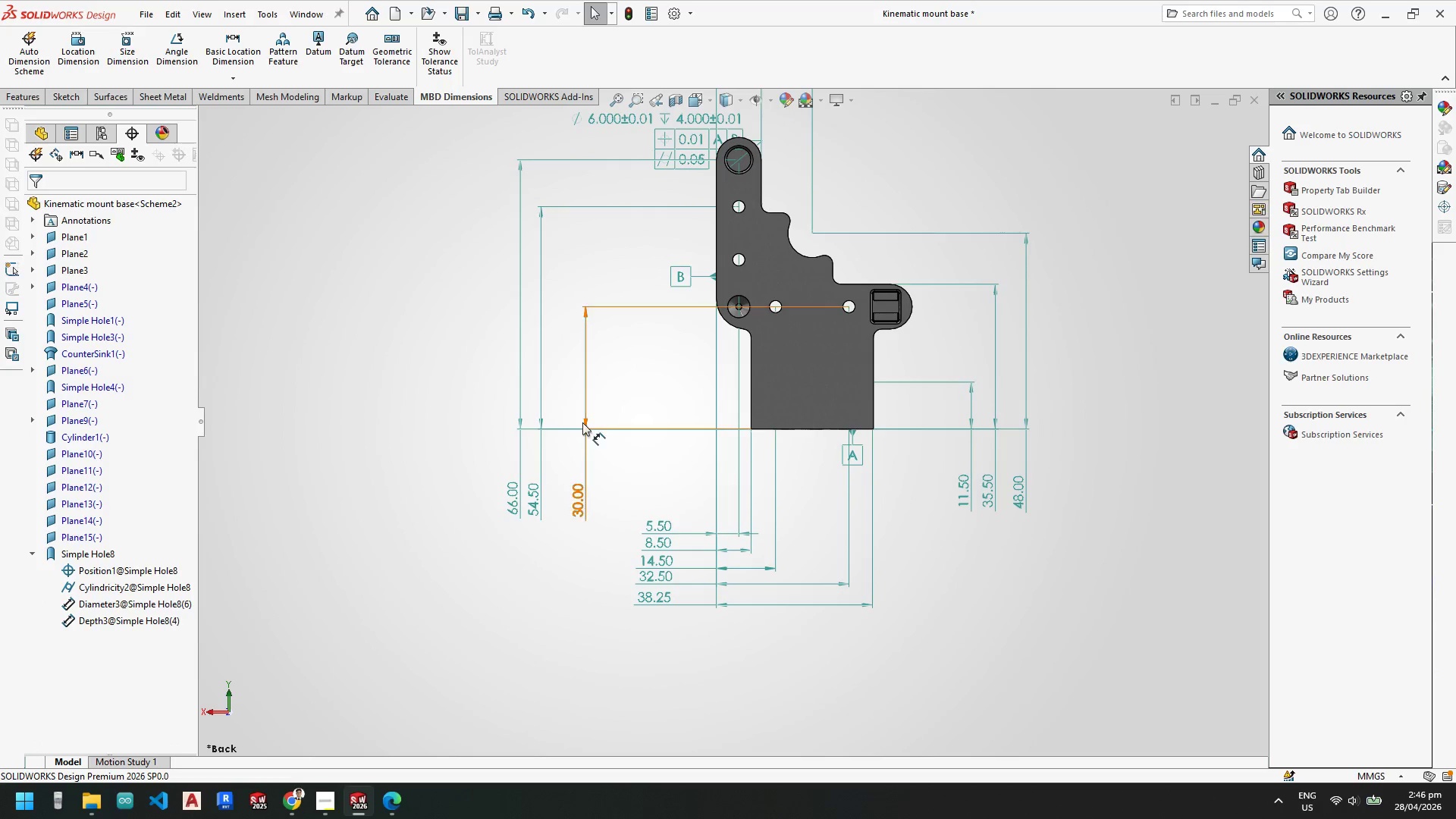 
scroll: coordinate [594, 300], scroll_direction: down, amount: 3.0
 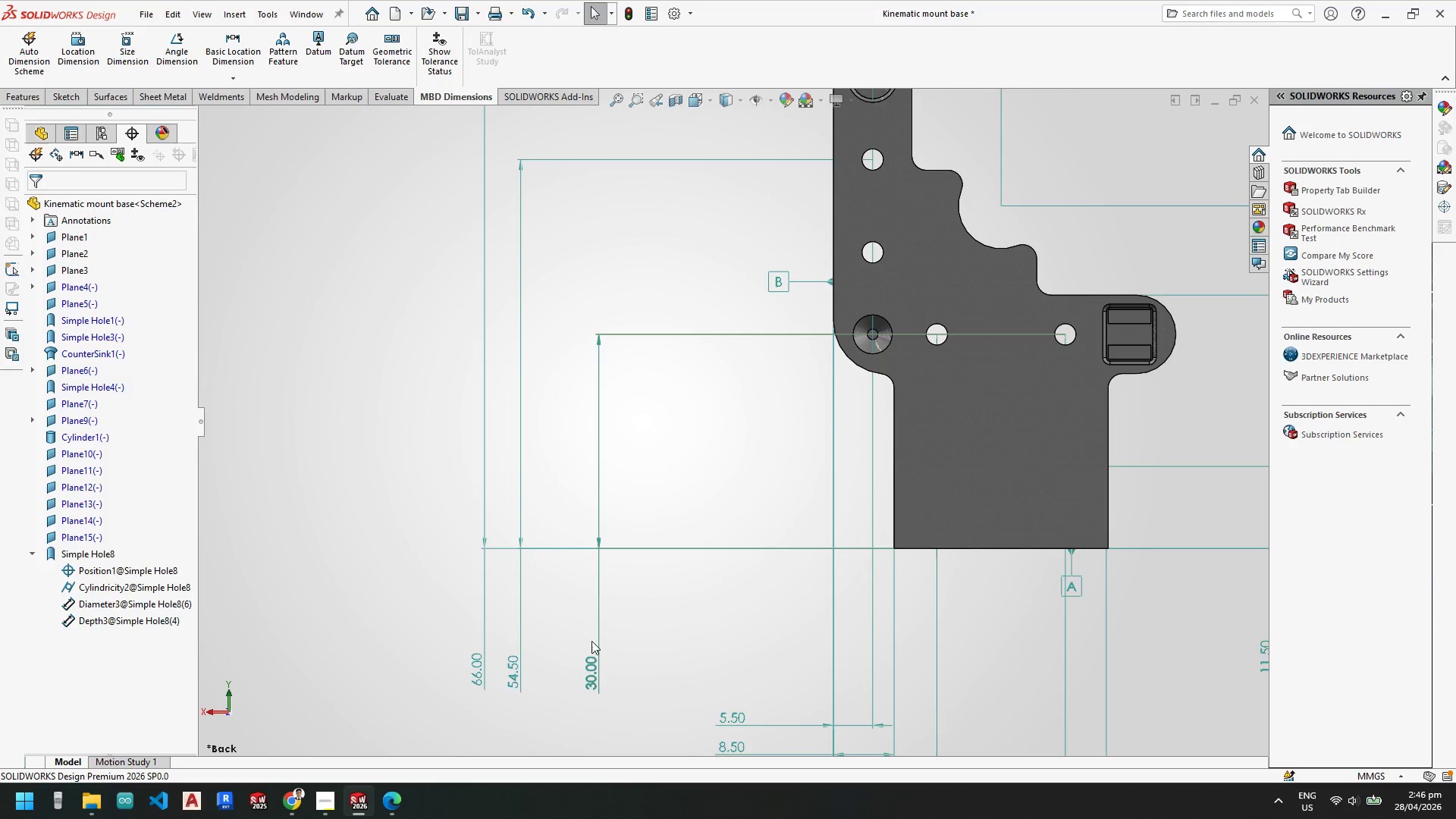 
left_click_drag(start_coordinate=[595, 650], to_coordinate=[556, 649])
 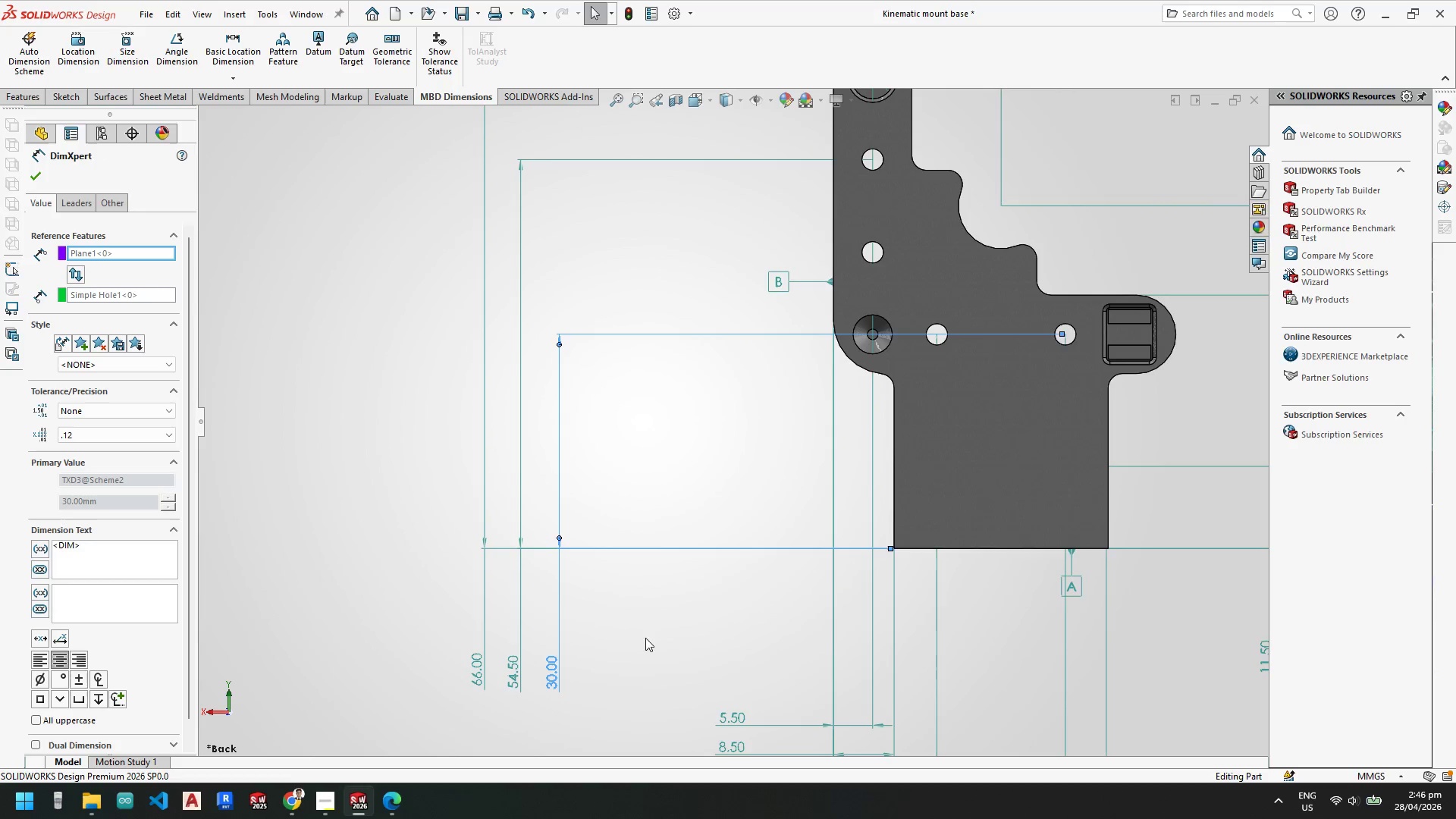 
scroll: coordinate [672, 628], scroll_direction: up, amount: 3.0
 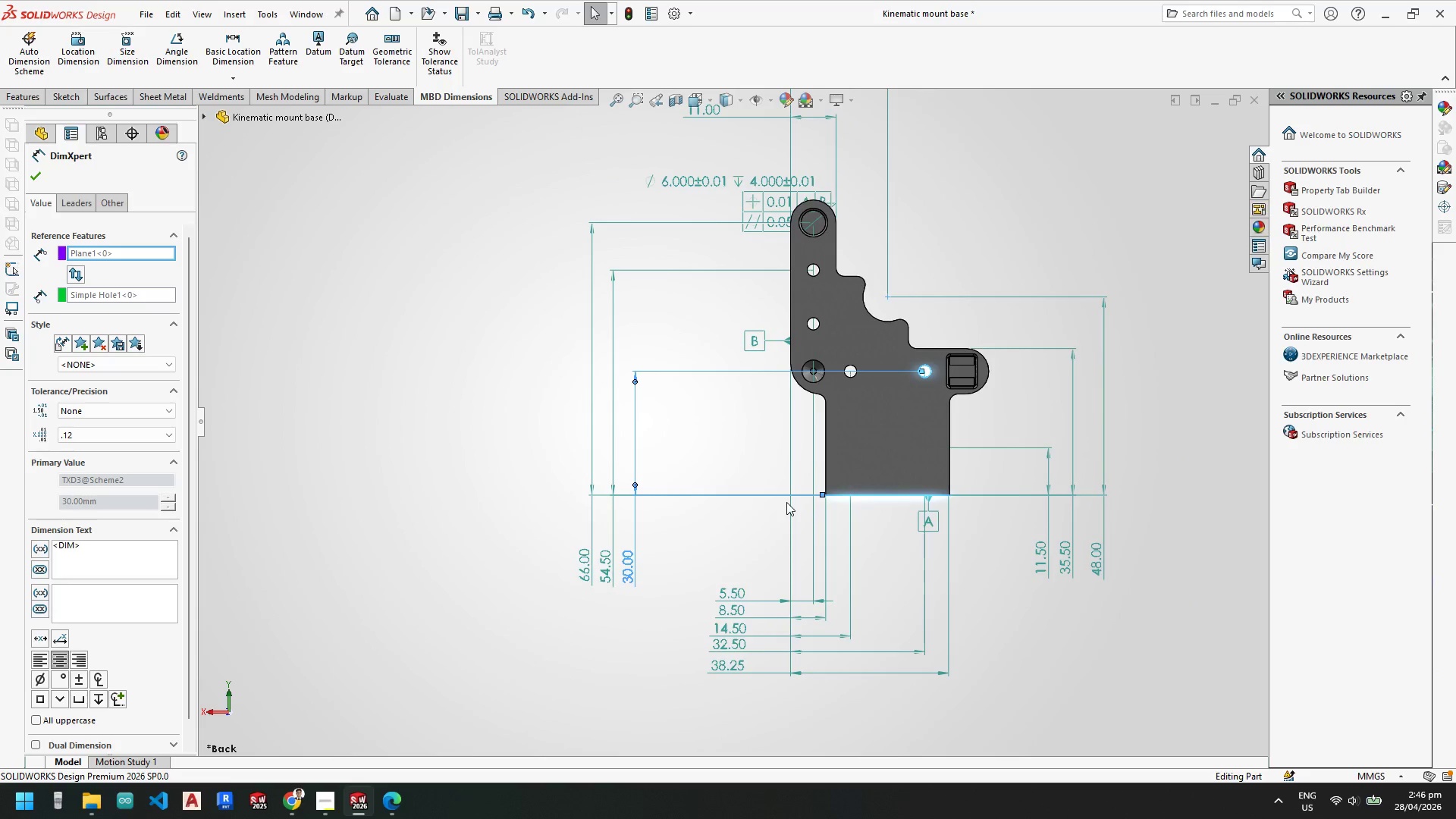 
scroll: coordinate [759, 221], scroll_direction: down, amount: 7.0
 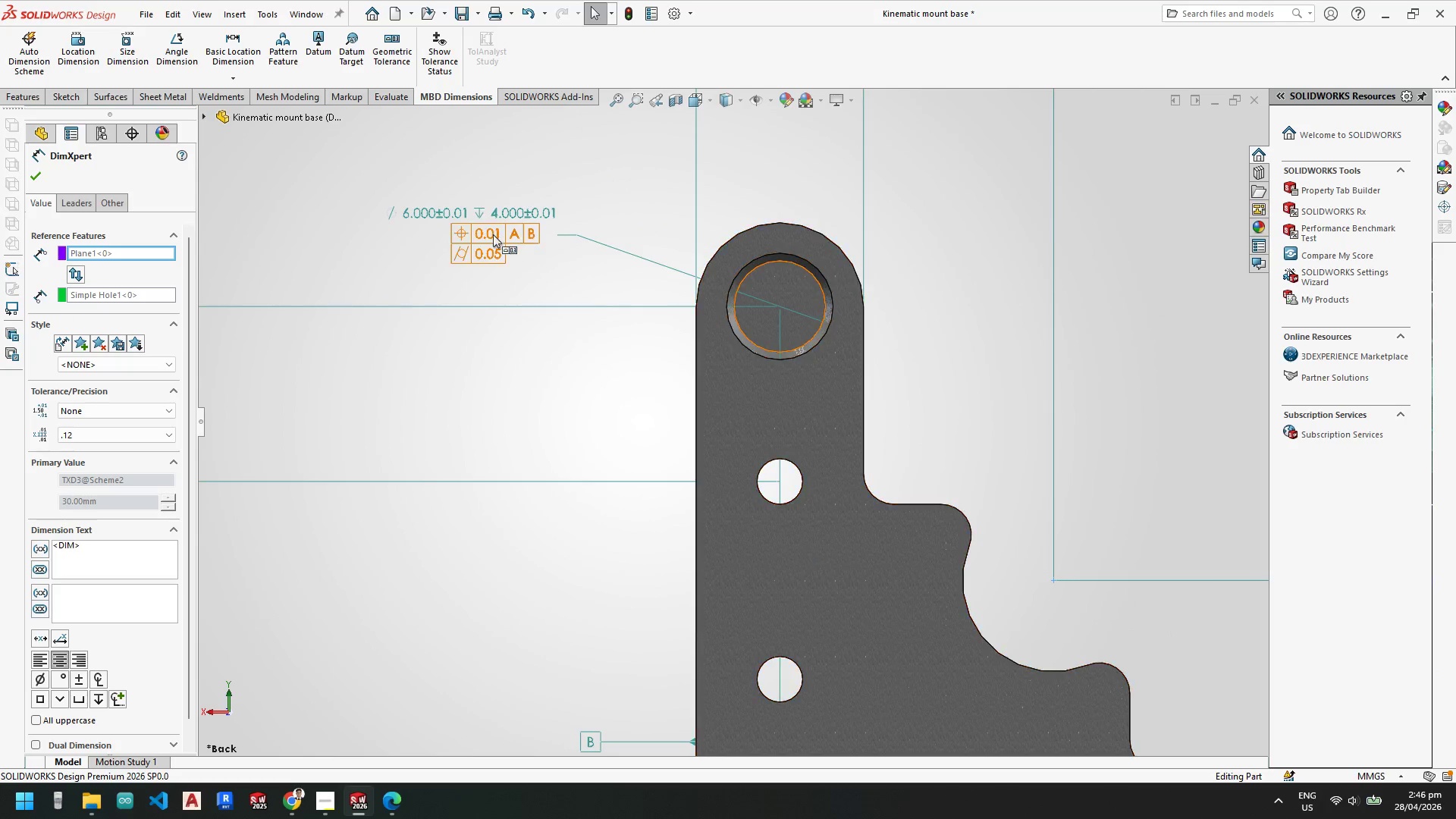 
left_click_drag(start_coordinate=[493, 234], to_coordinate=[476, 202])
 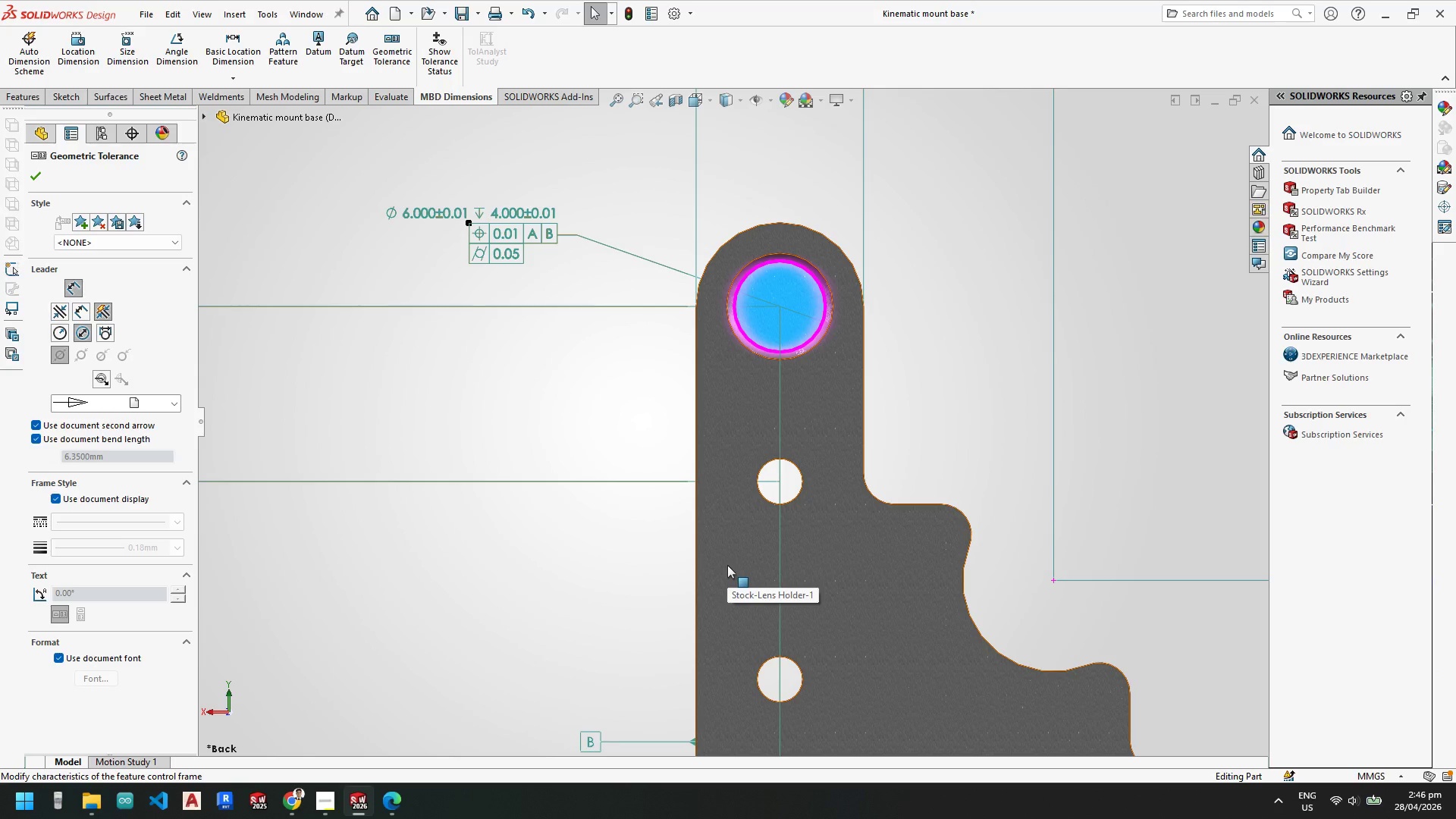 
wait(22.89)
 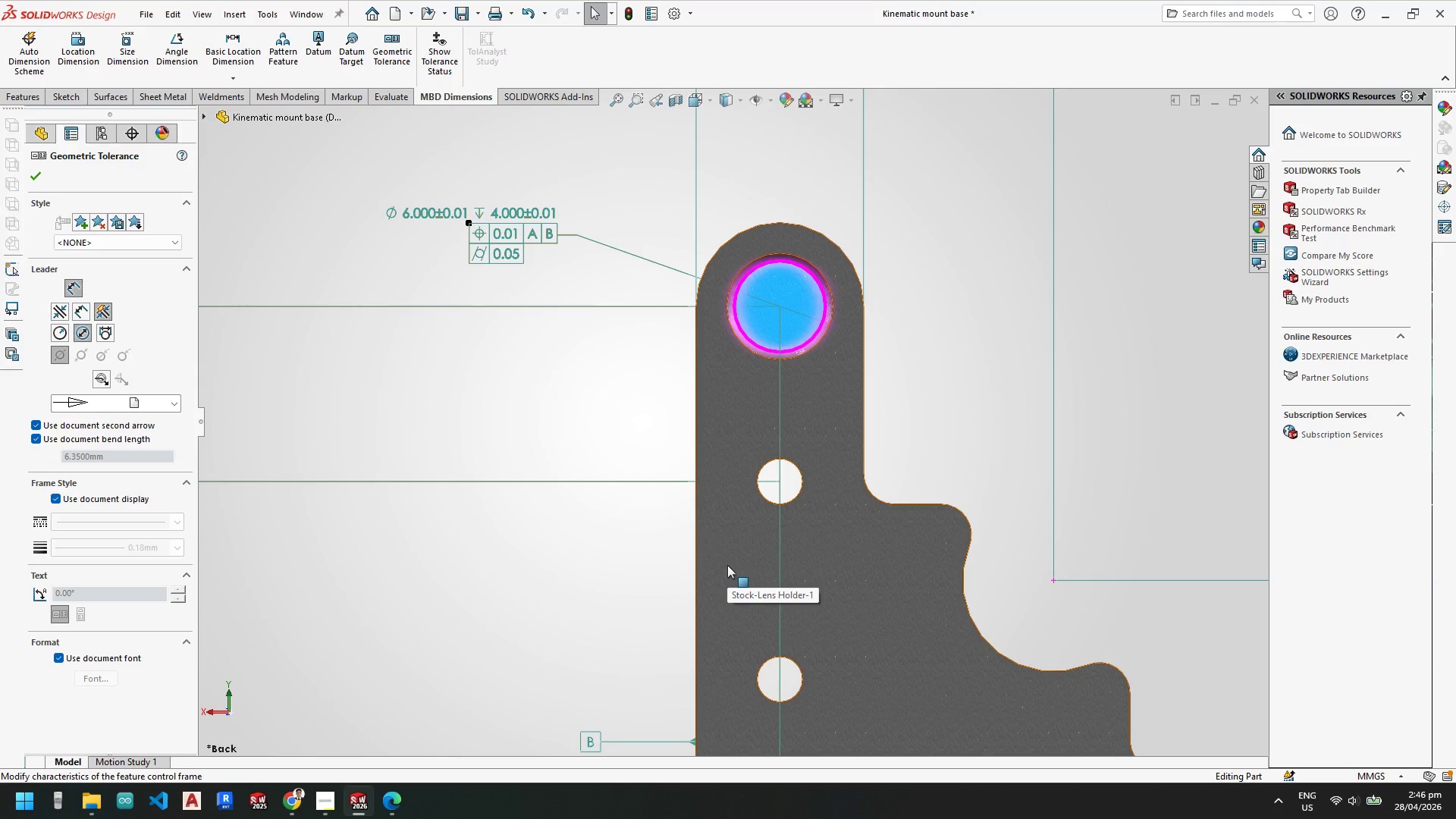 
mouse_move([329, 766])
 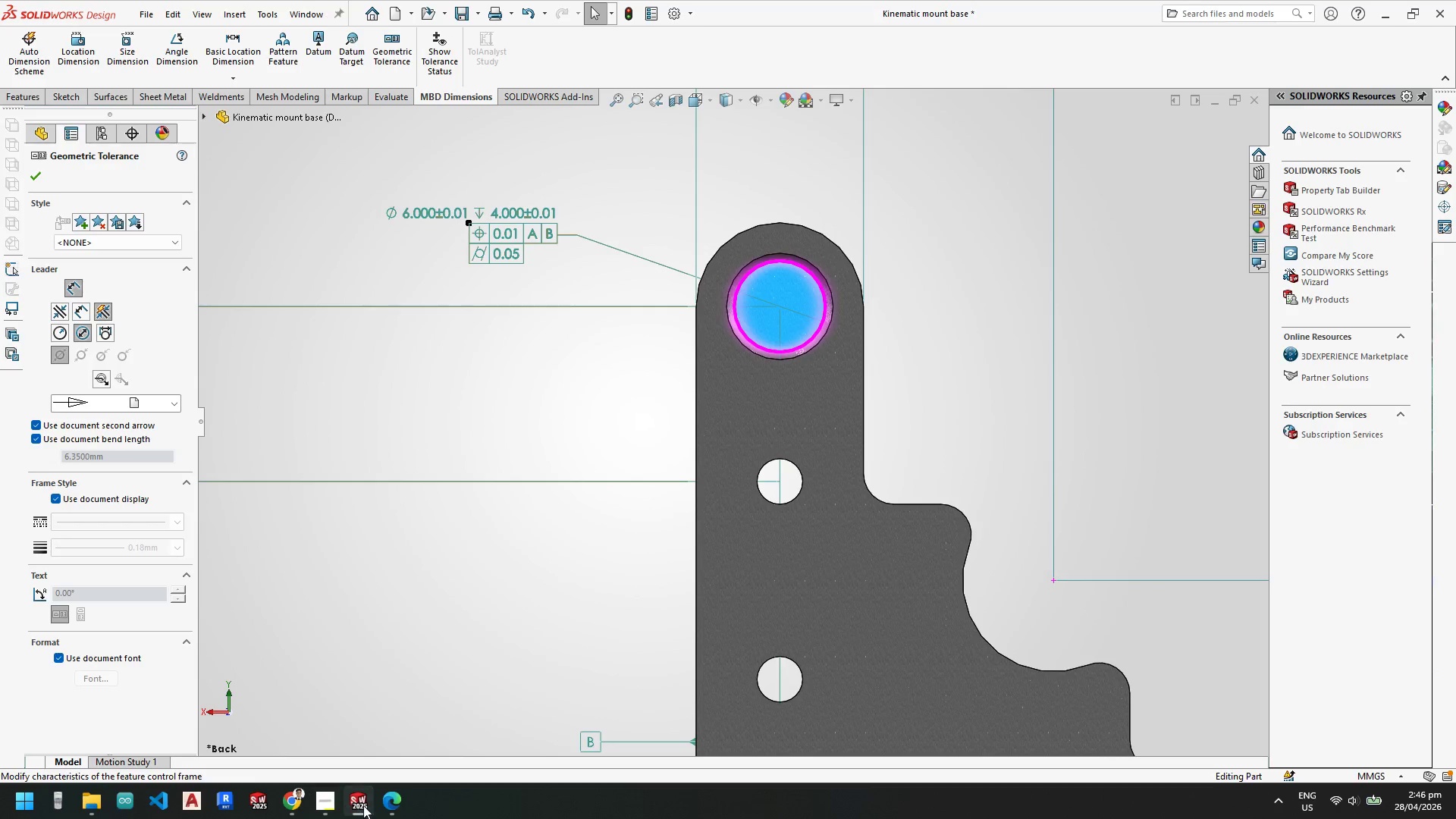 
left_click([325, 803])